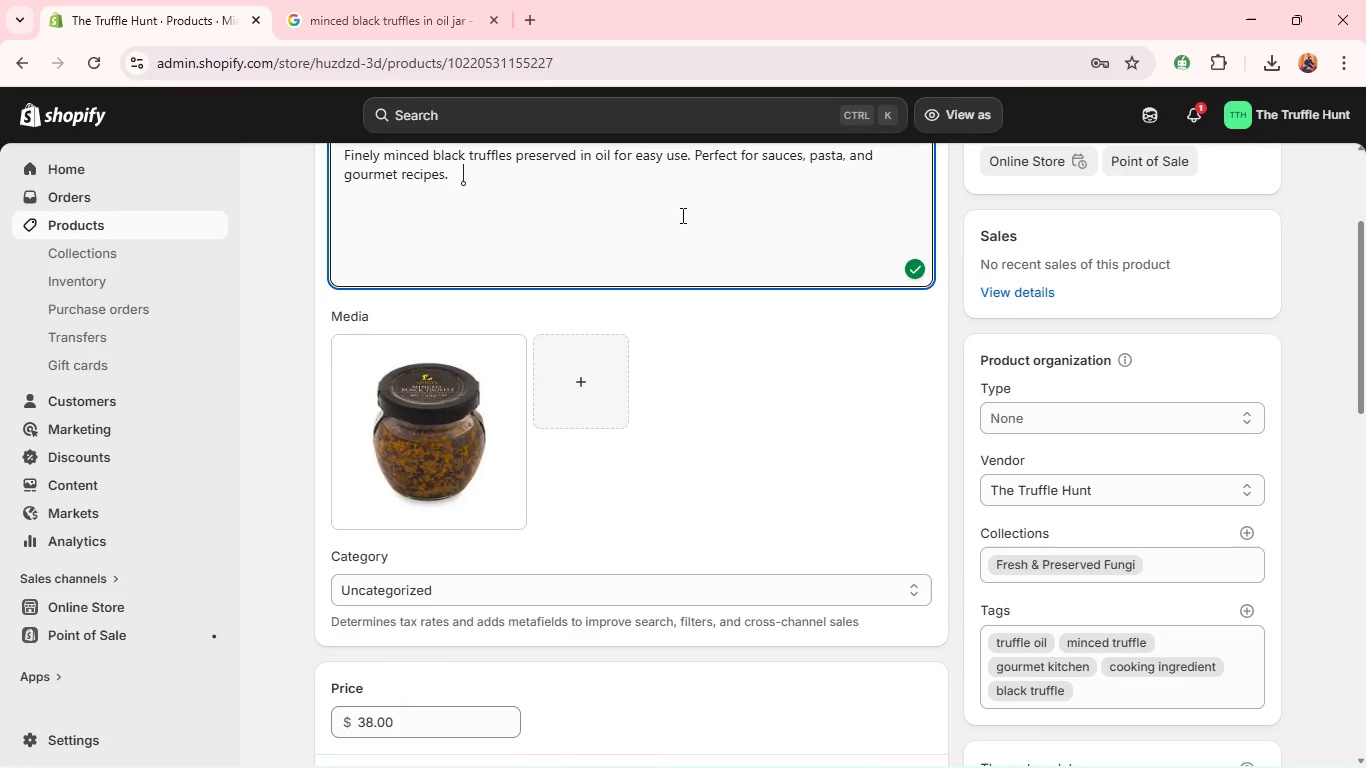 
key(Space)
 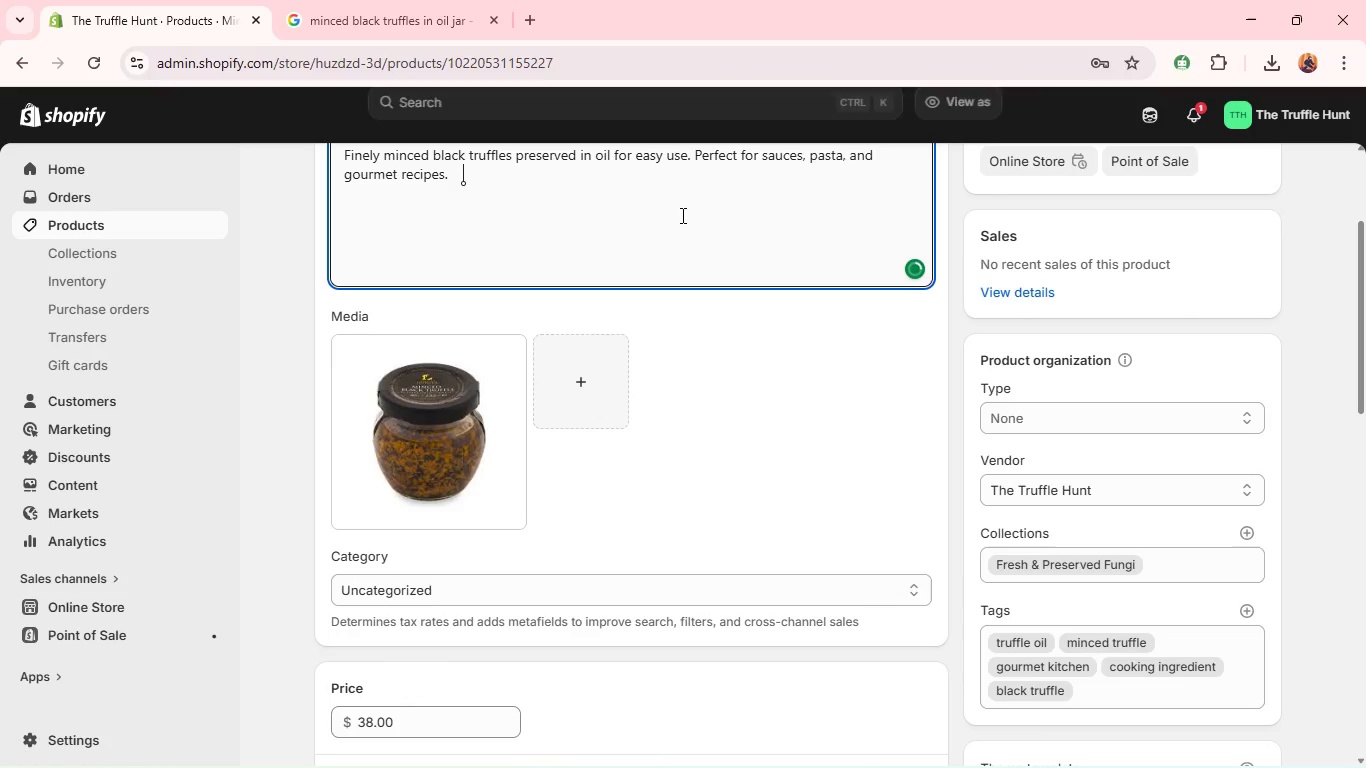 
key(Space)
 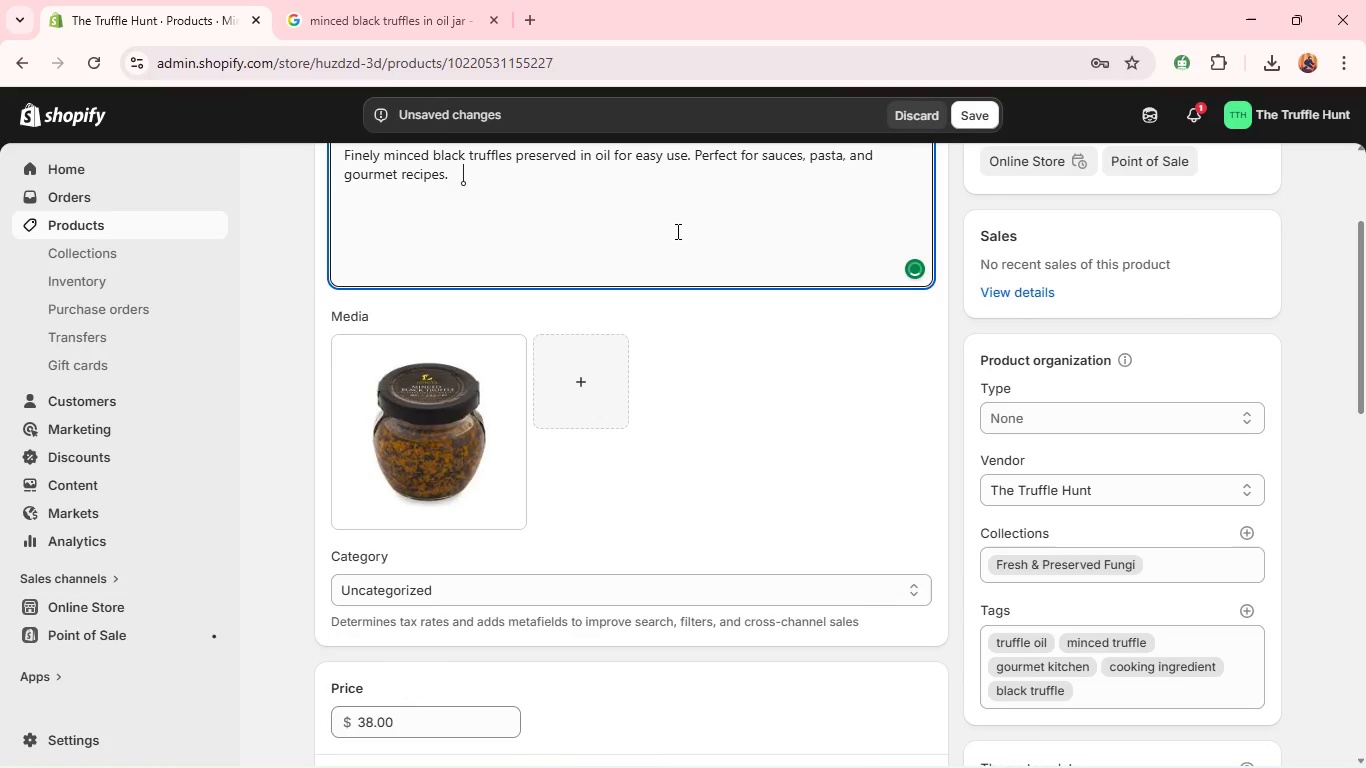 
key(Backspace)
 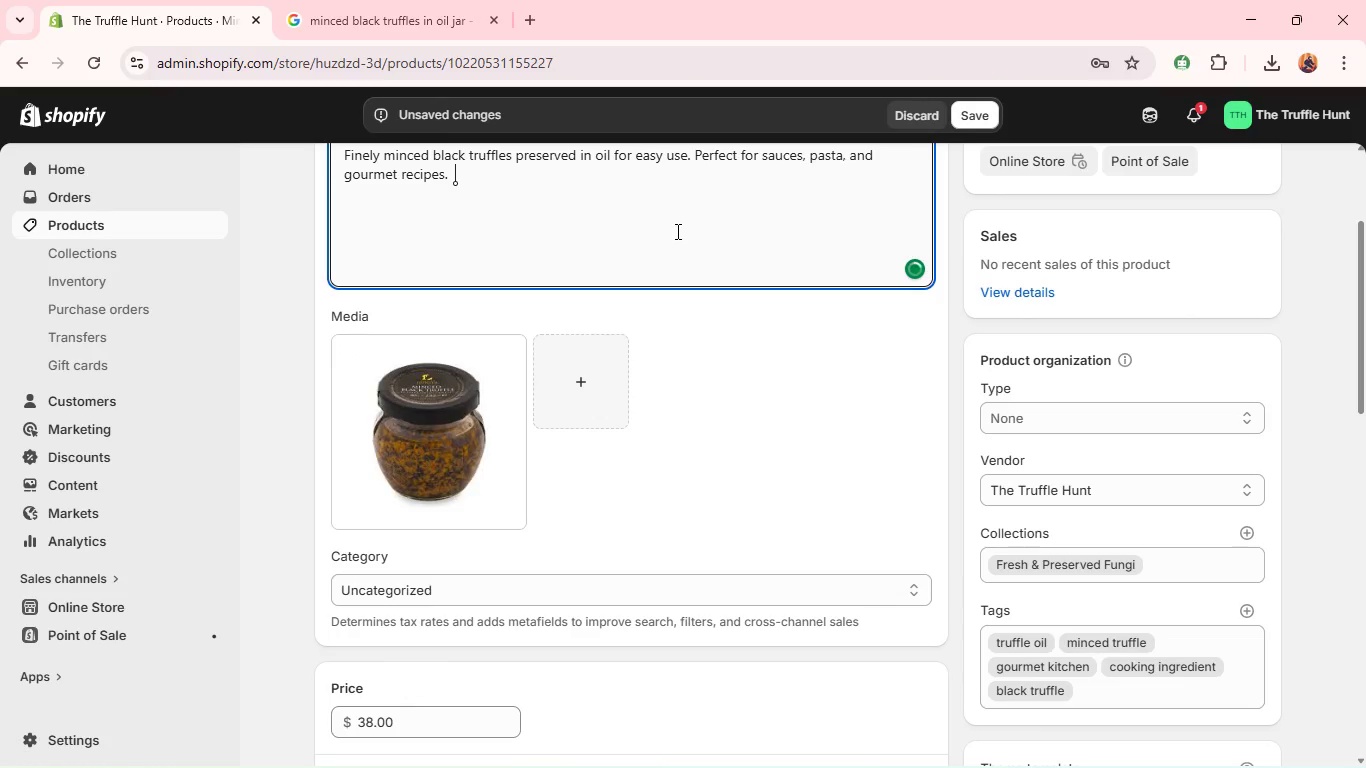 
key(Backspace)
 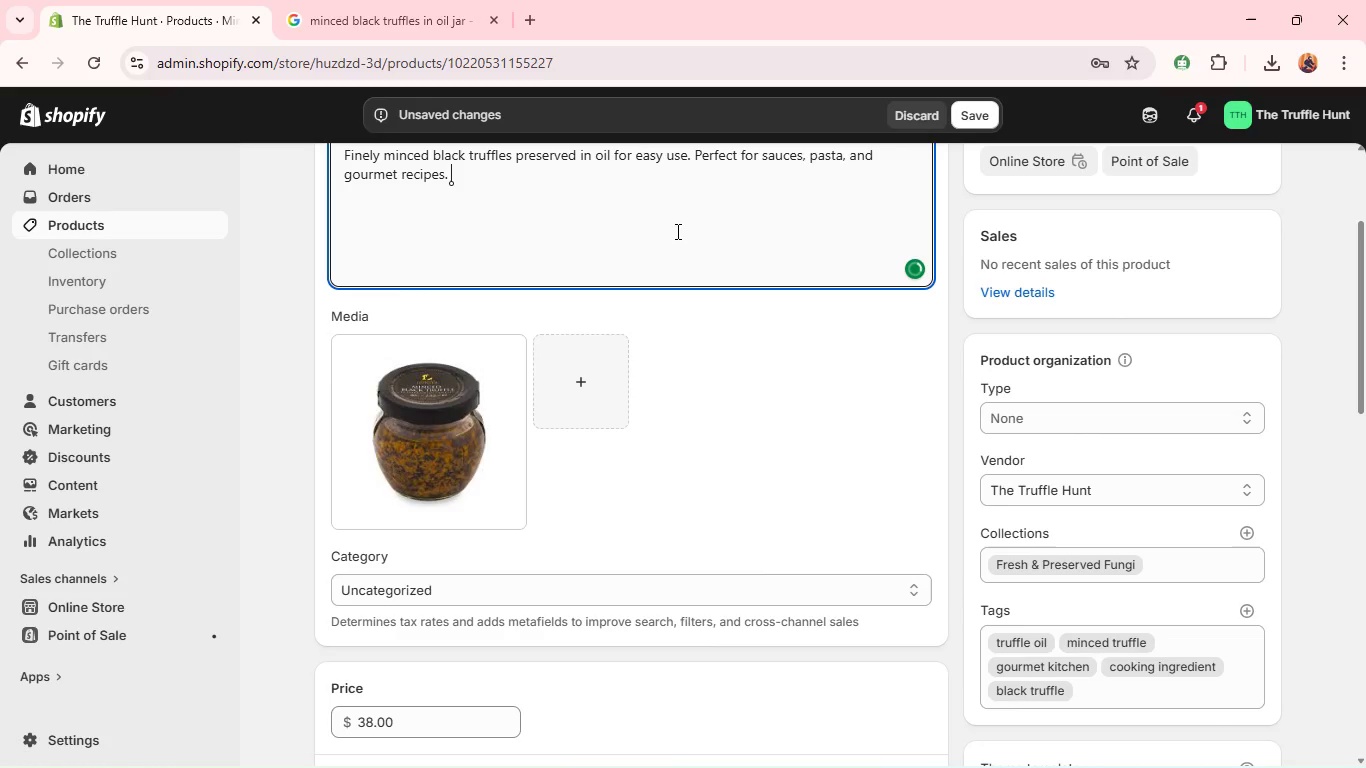 
key(Backspace)
 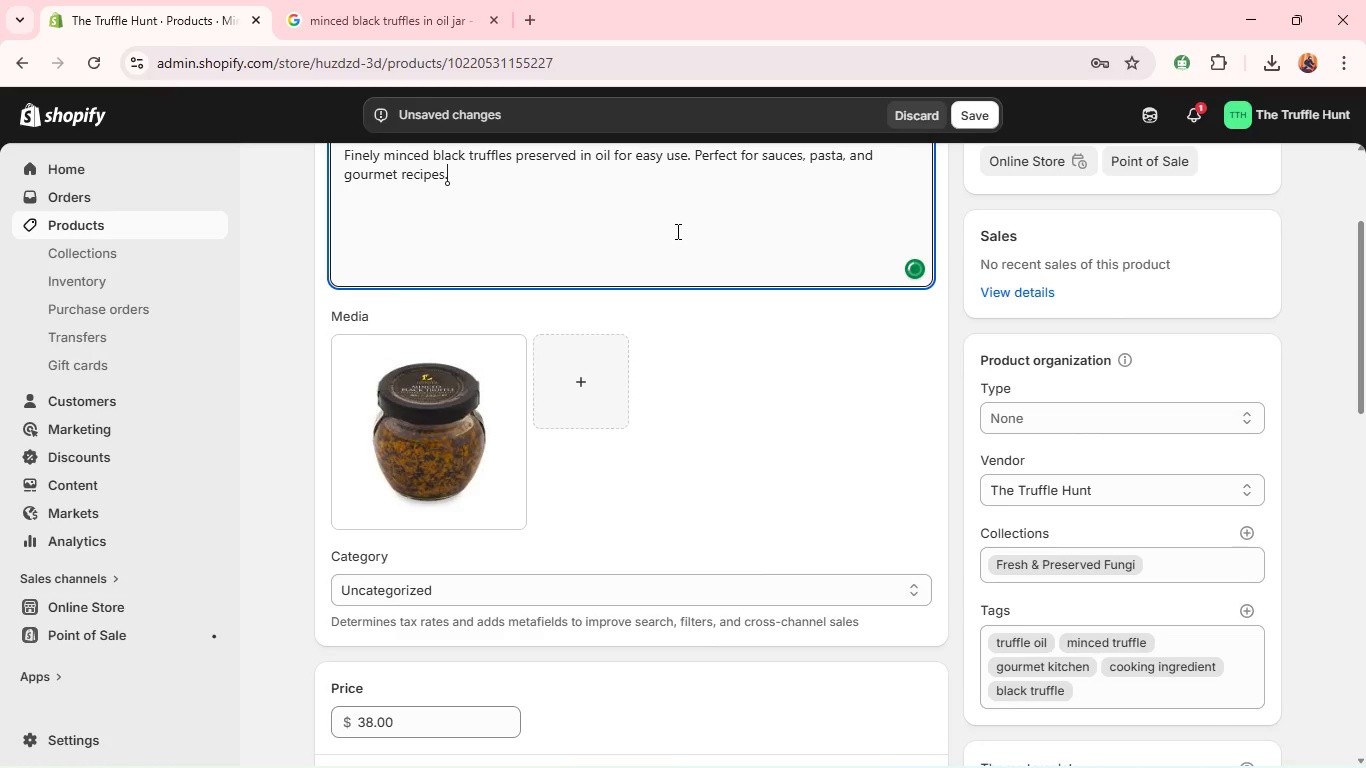 
key(Backspace)
 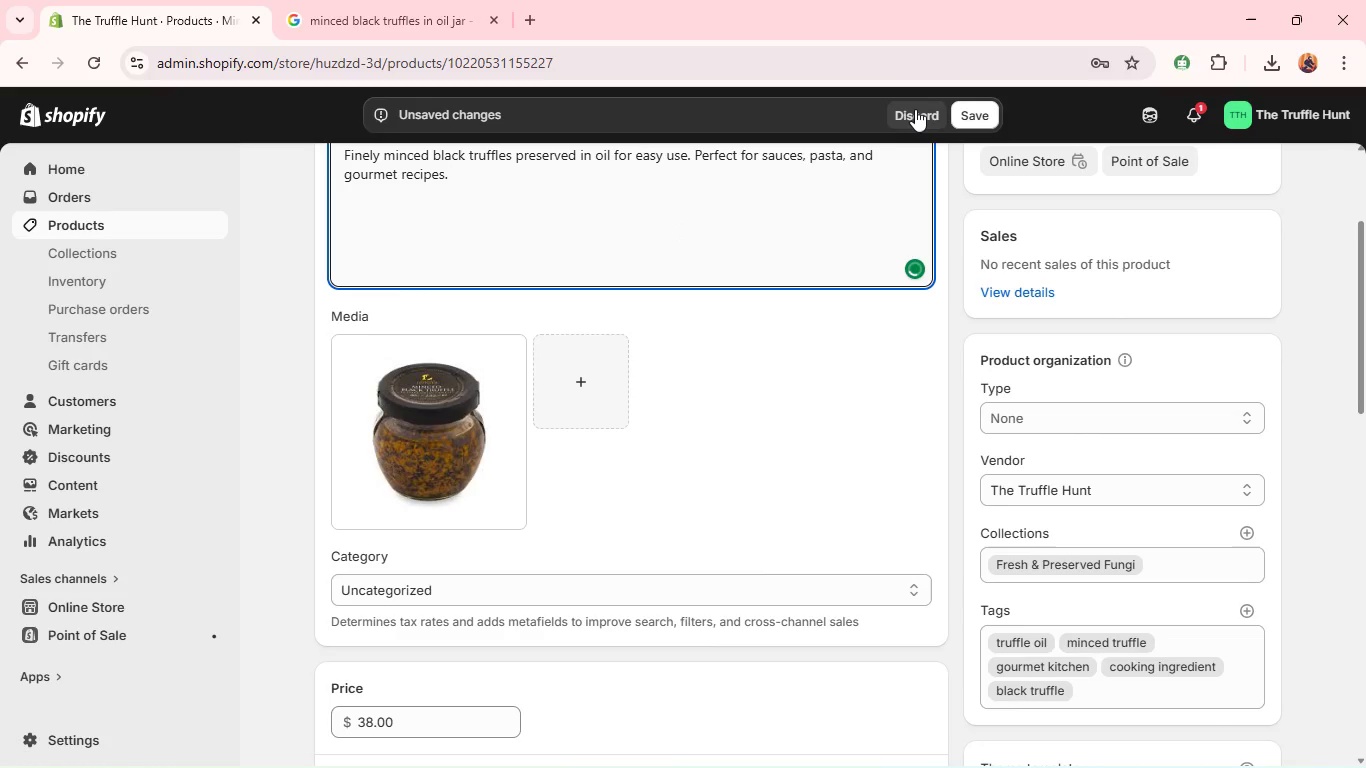 
left_click([915, 109])
 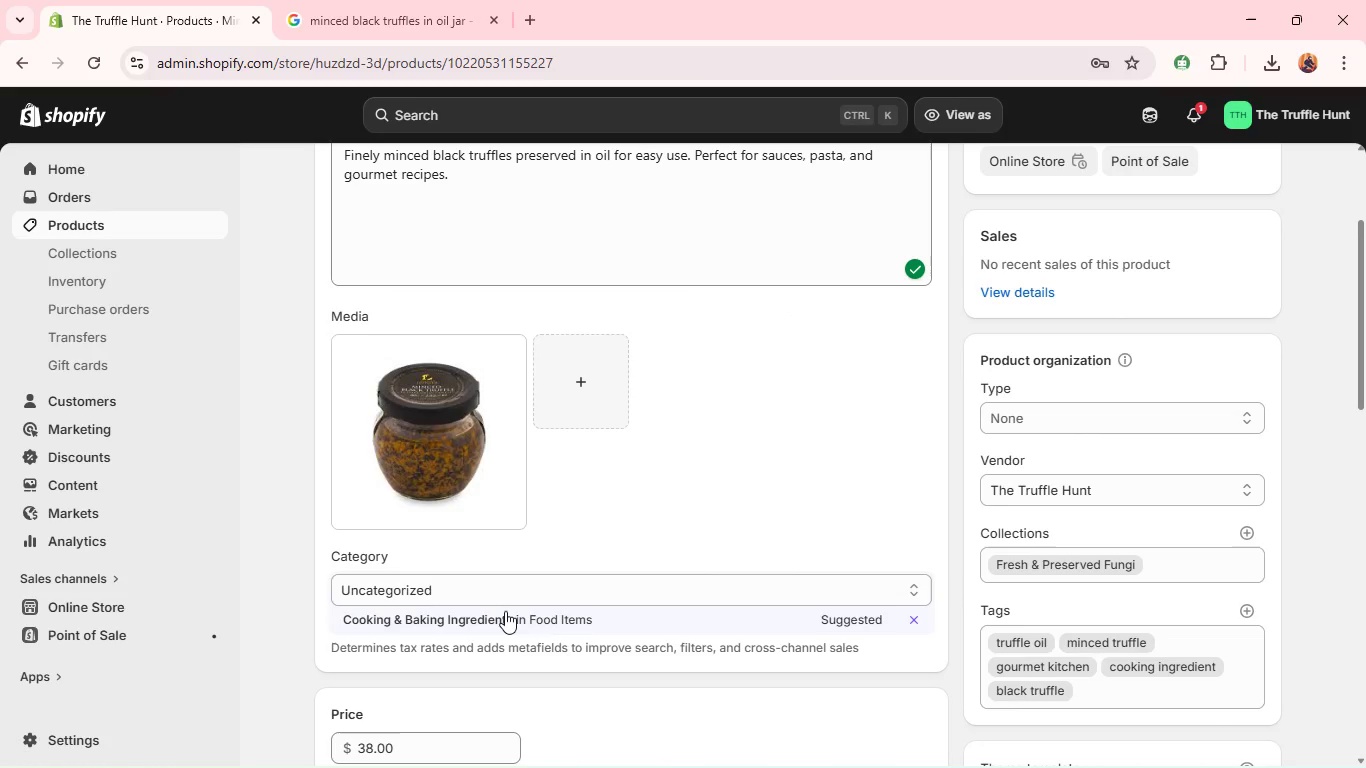 
left_click([504, 612])
 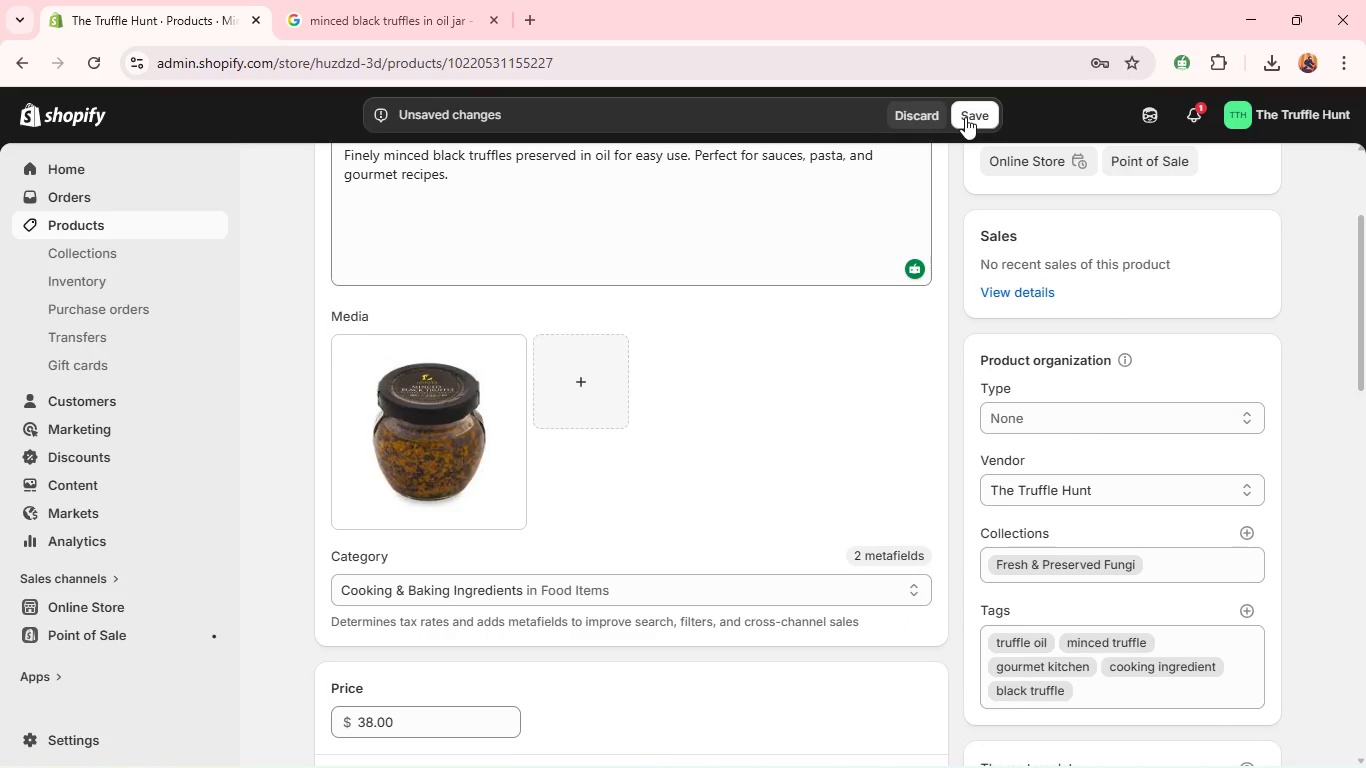 
left_click([965, 117])
 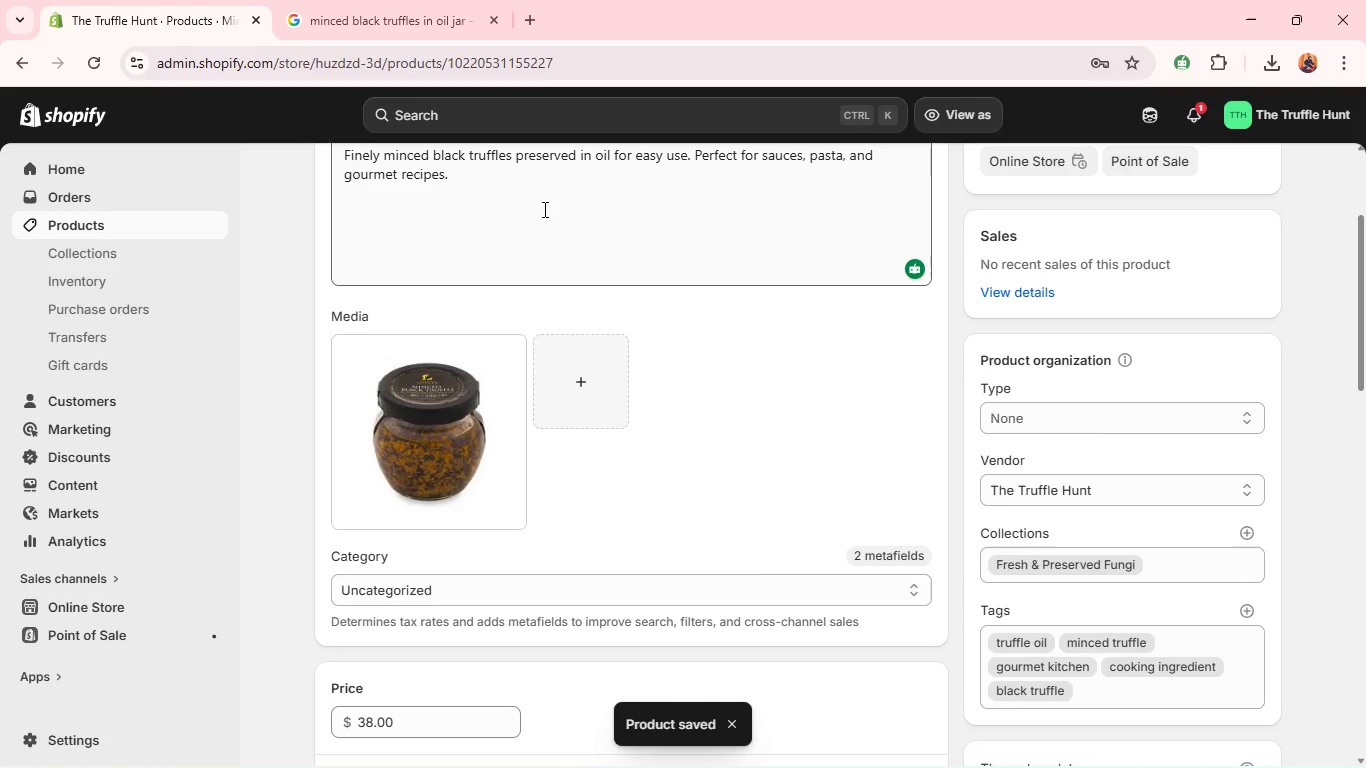 
wait(7.99)
 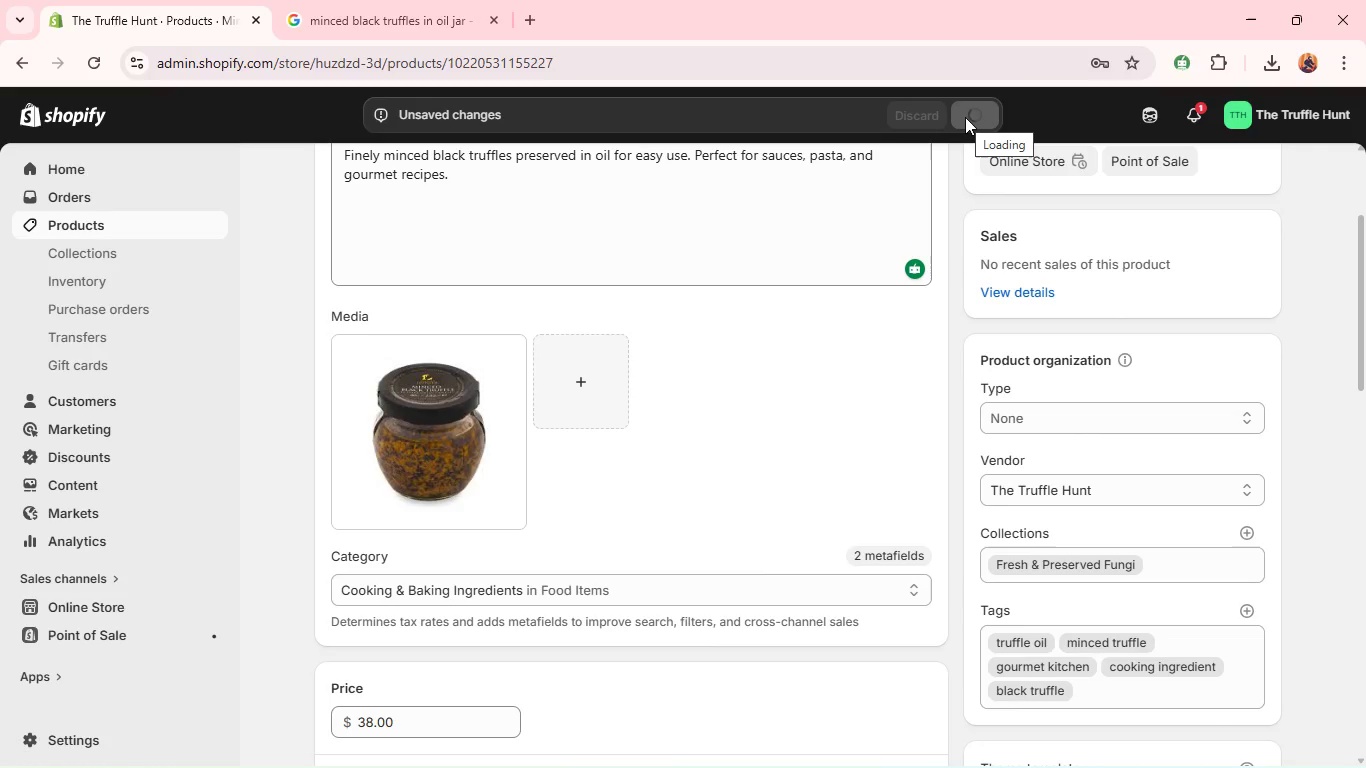 
left_click([148, 226])
 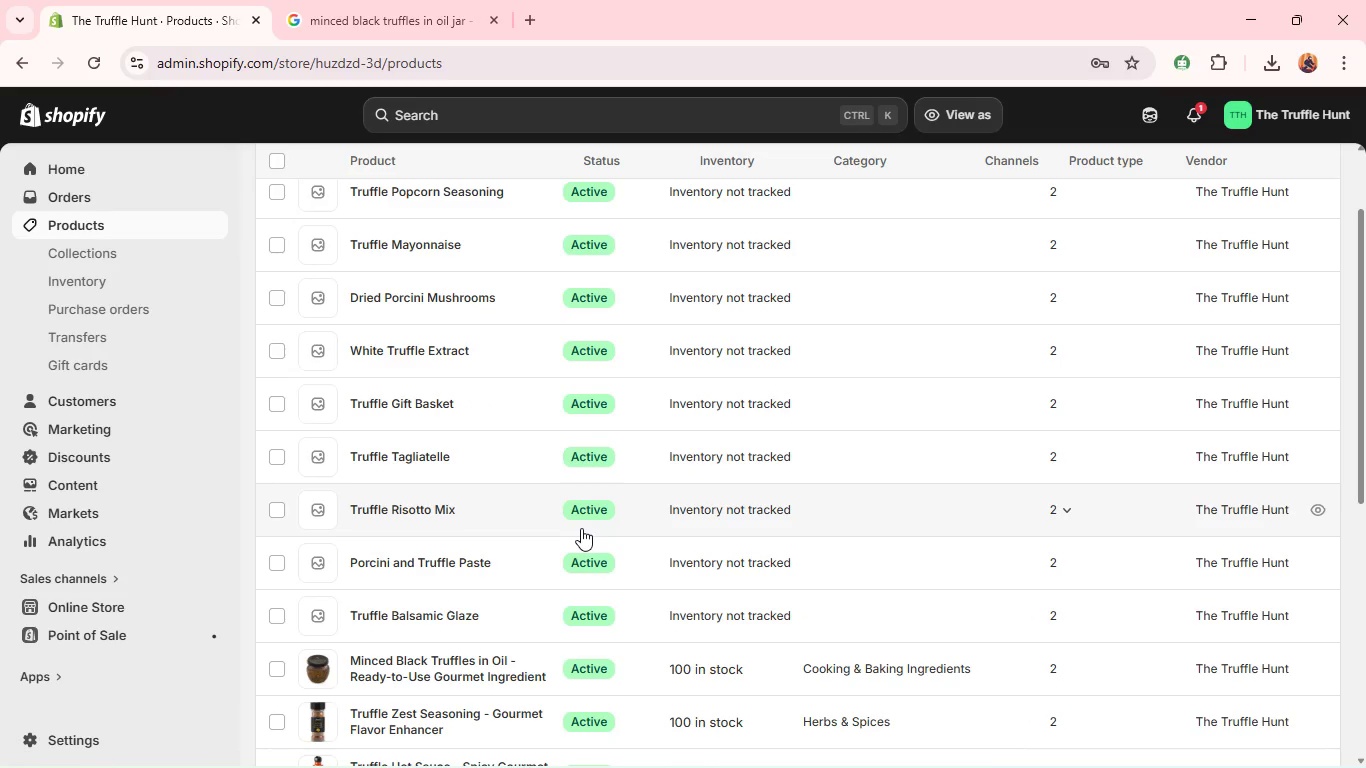 
wait(6.78)
 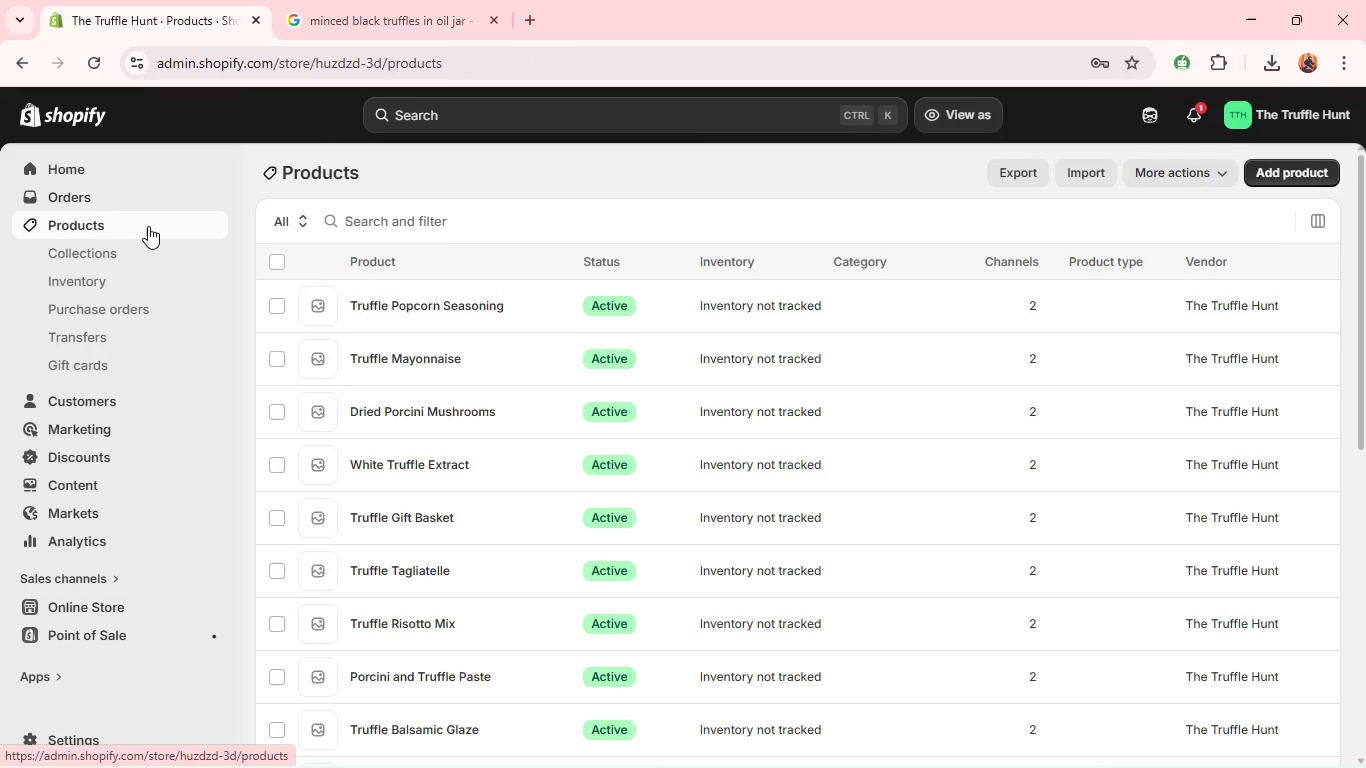 
left_click([353, 602])
 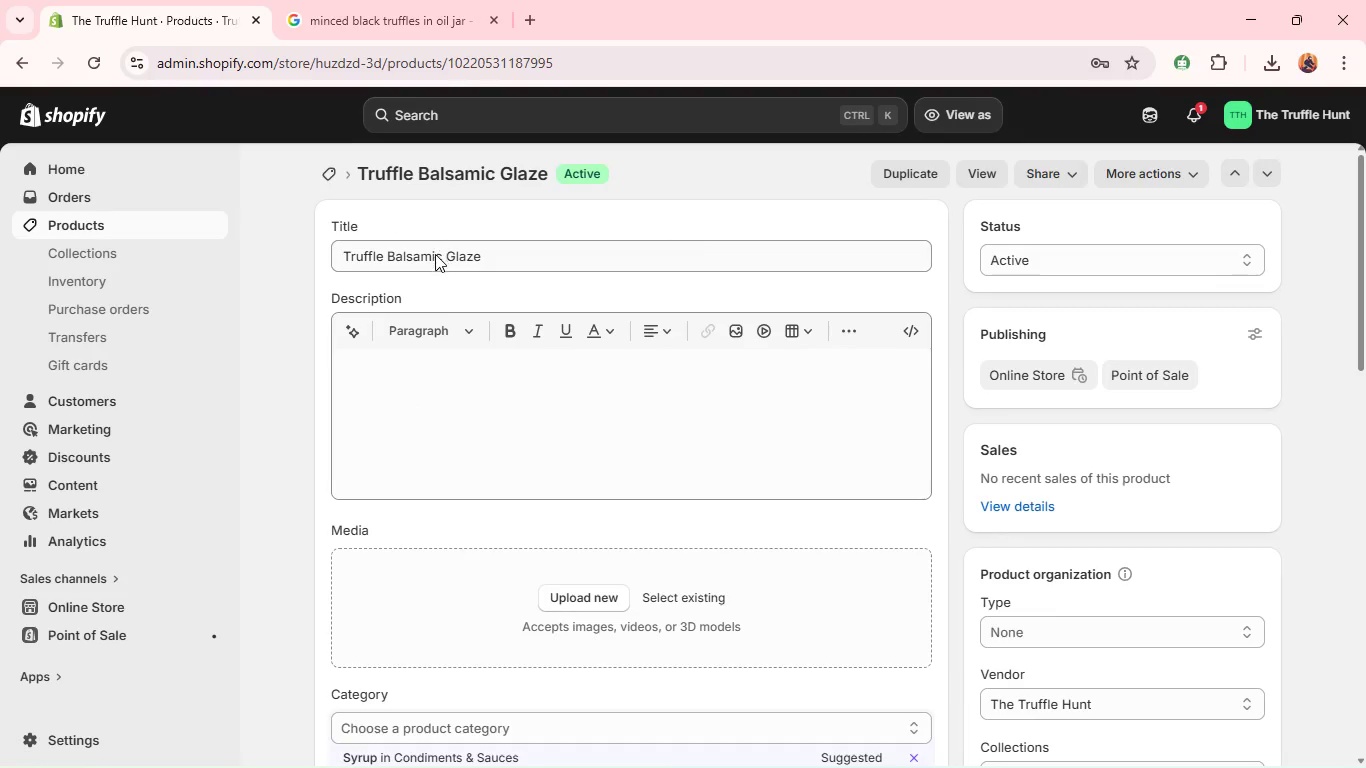 
wait(7.72)
 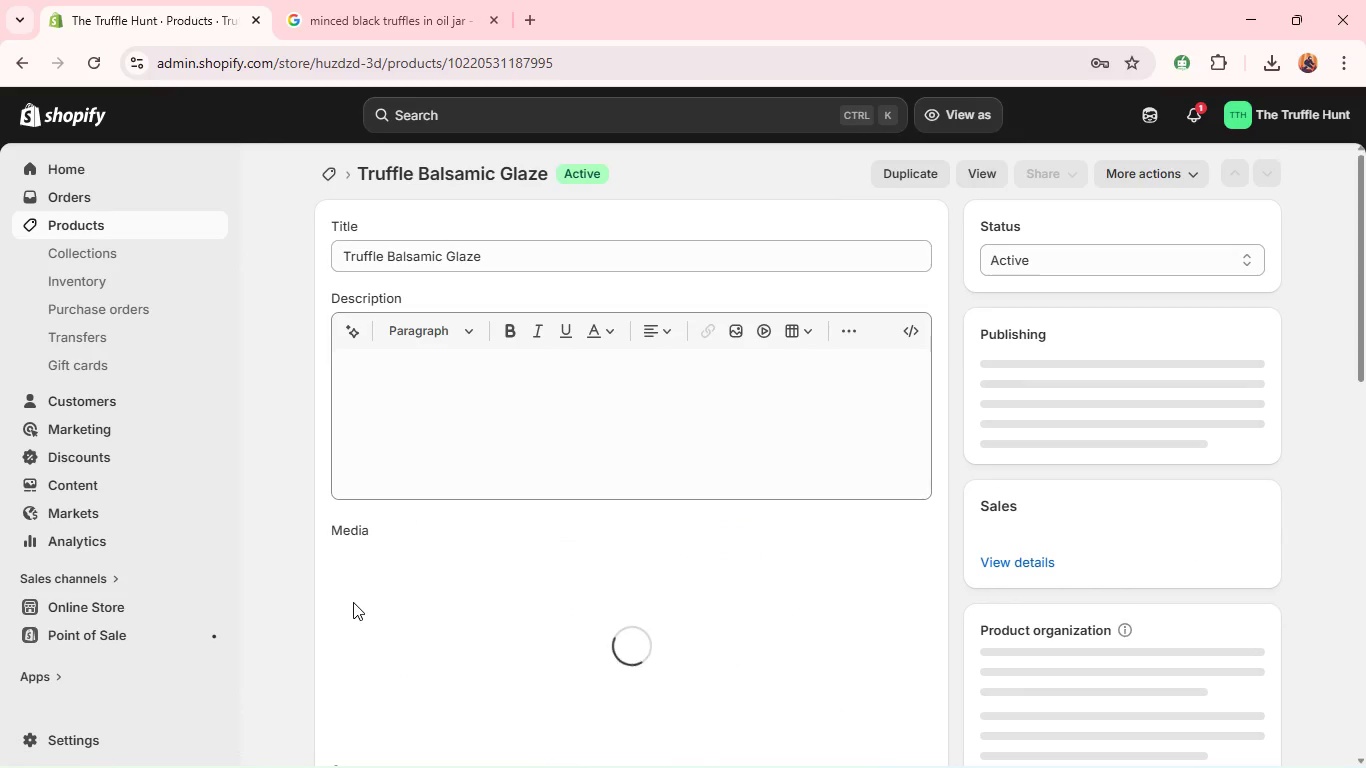 
left_click([491, 256])
 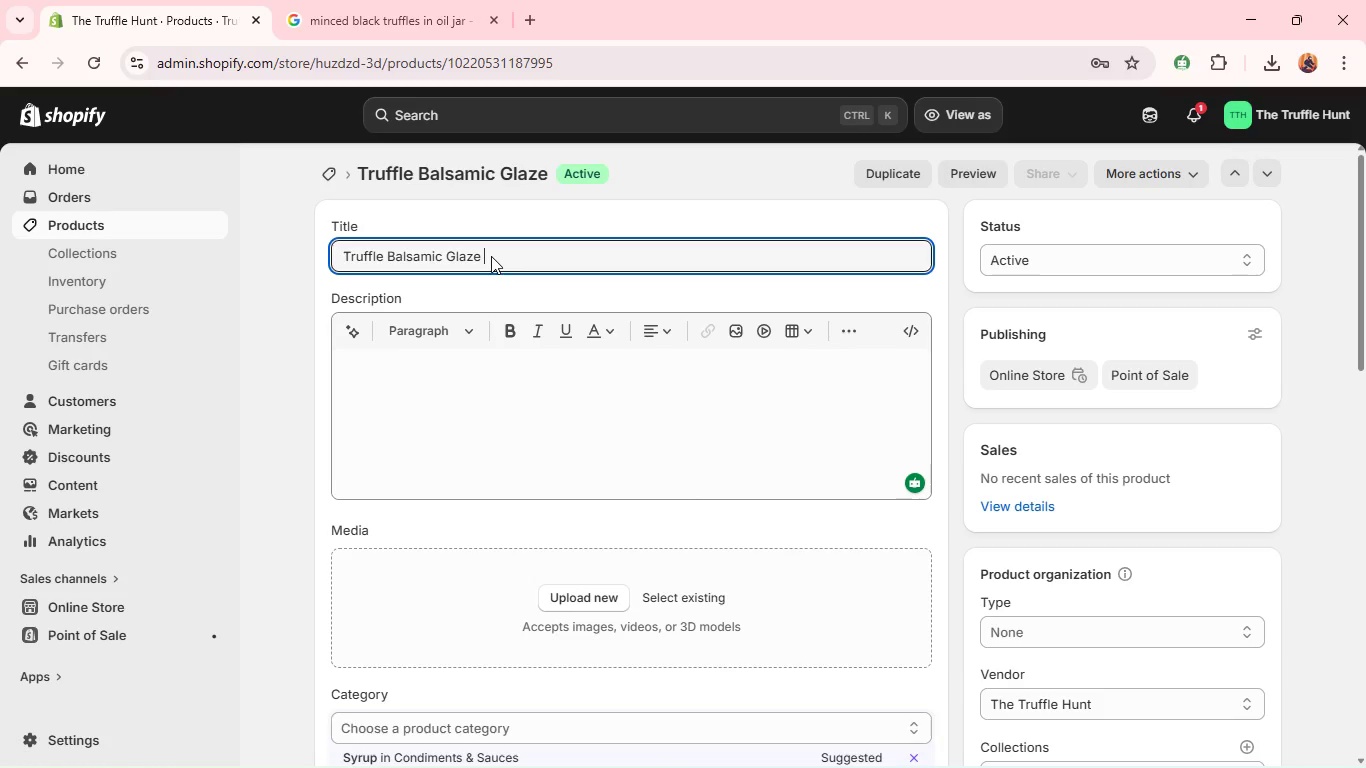 
type( - Weet & SA)
key(Backspace)
type(avory )
 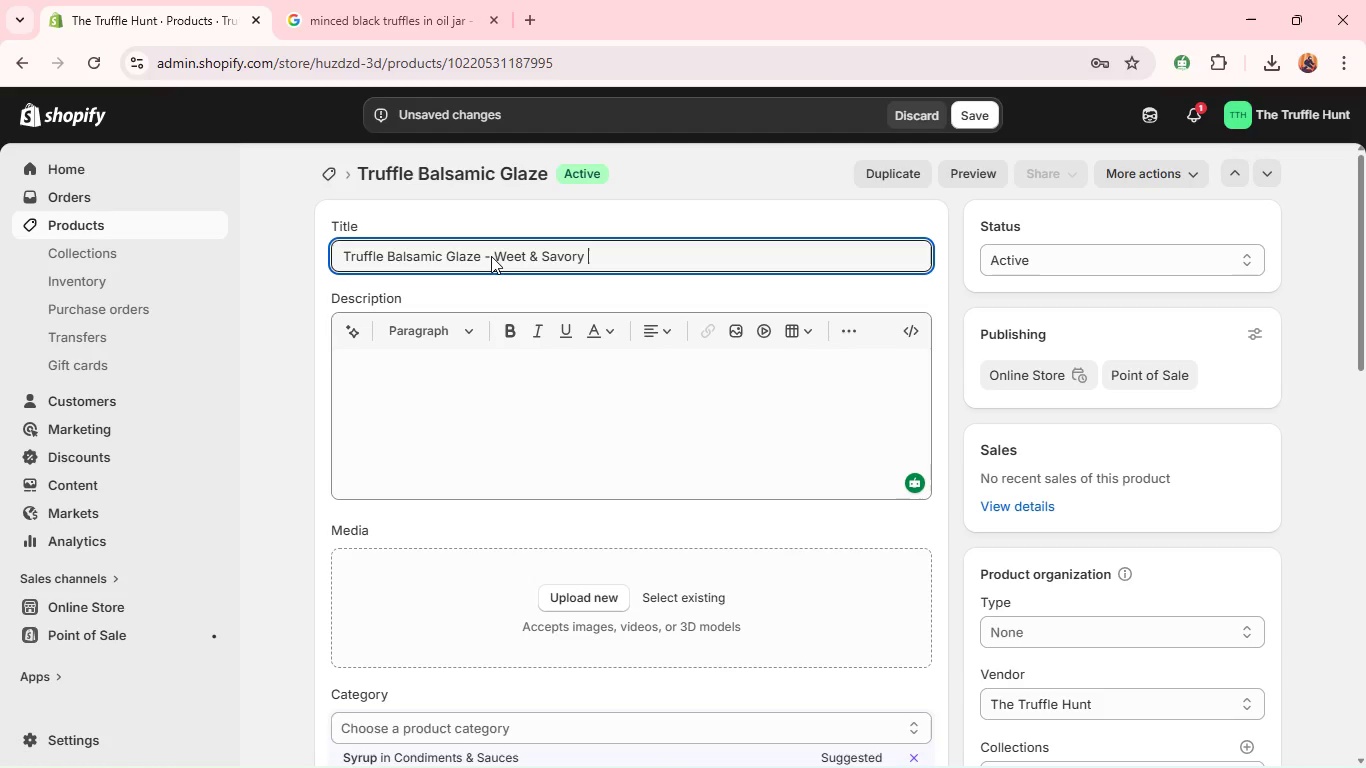 
wait(13.7)
 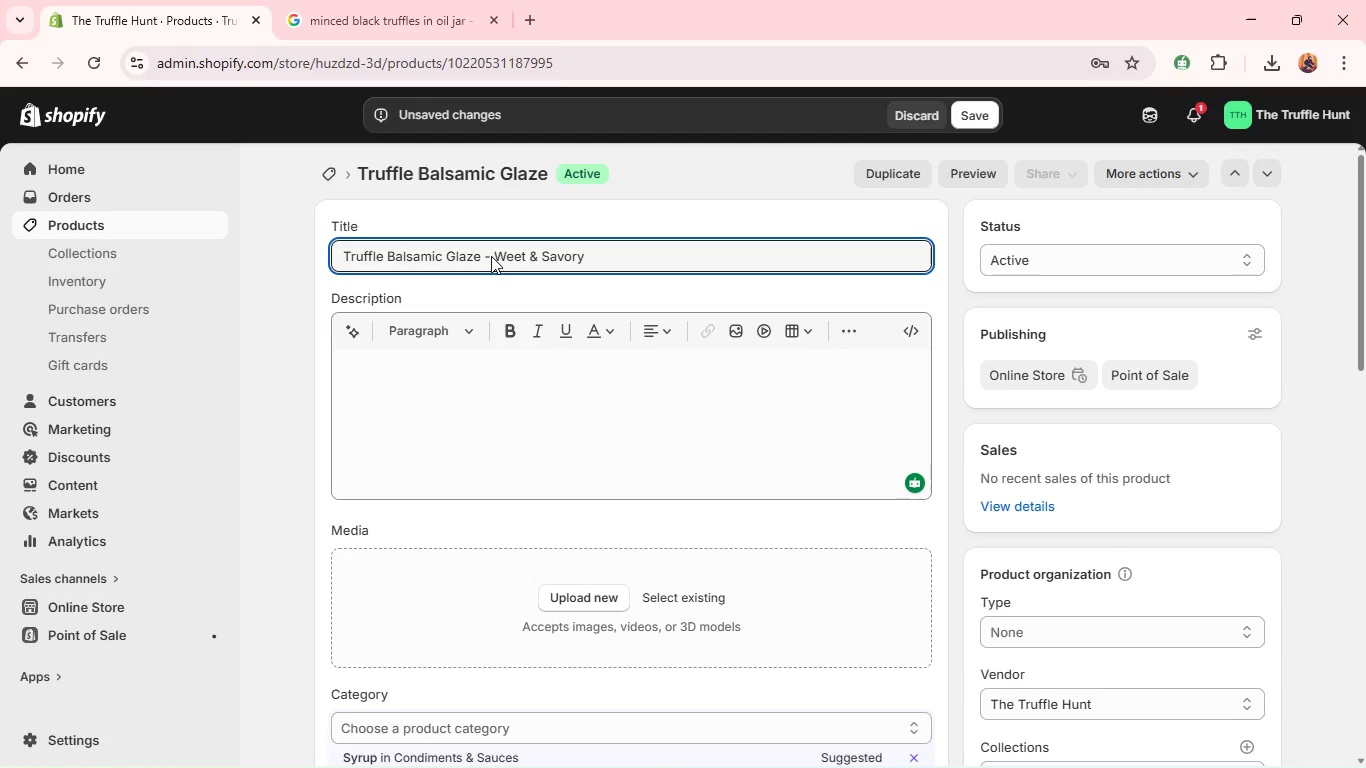 
type(Reduction)
 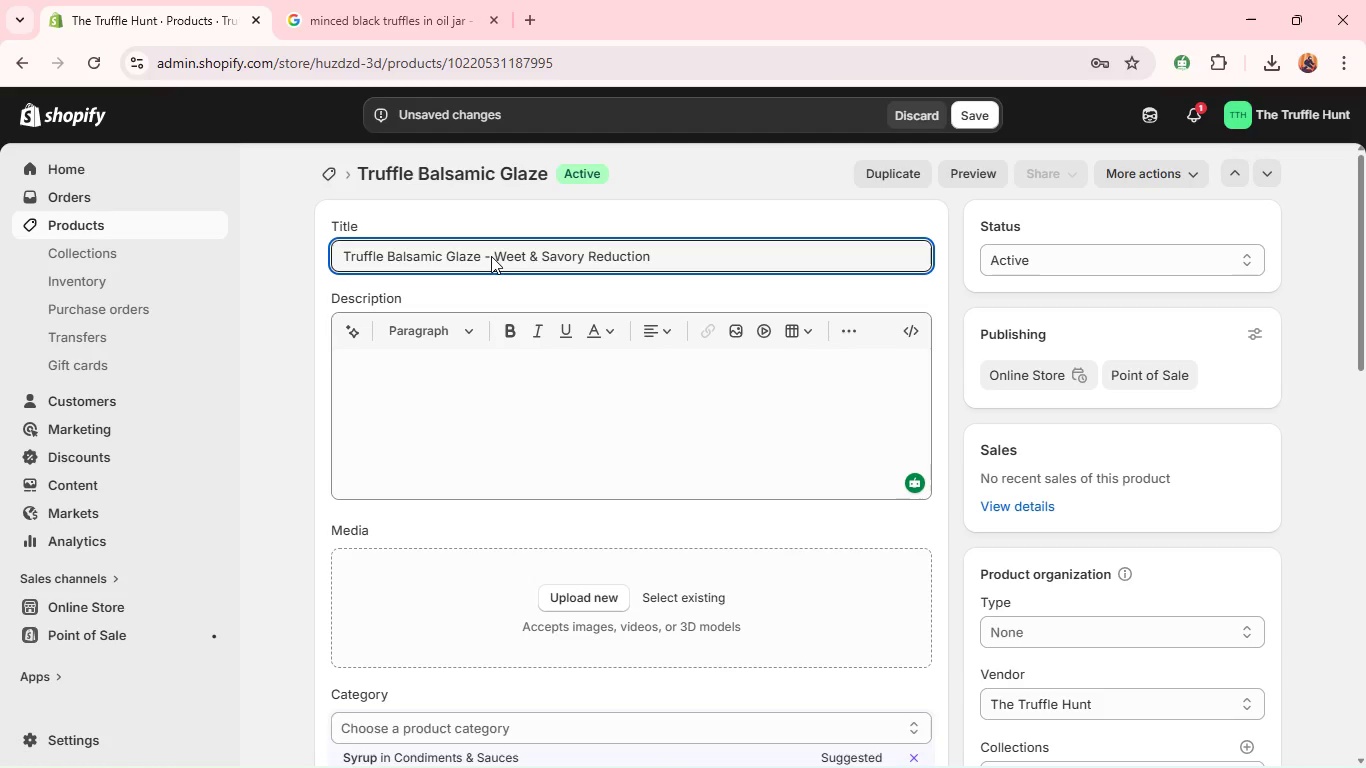 
key(Control+A)
 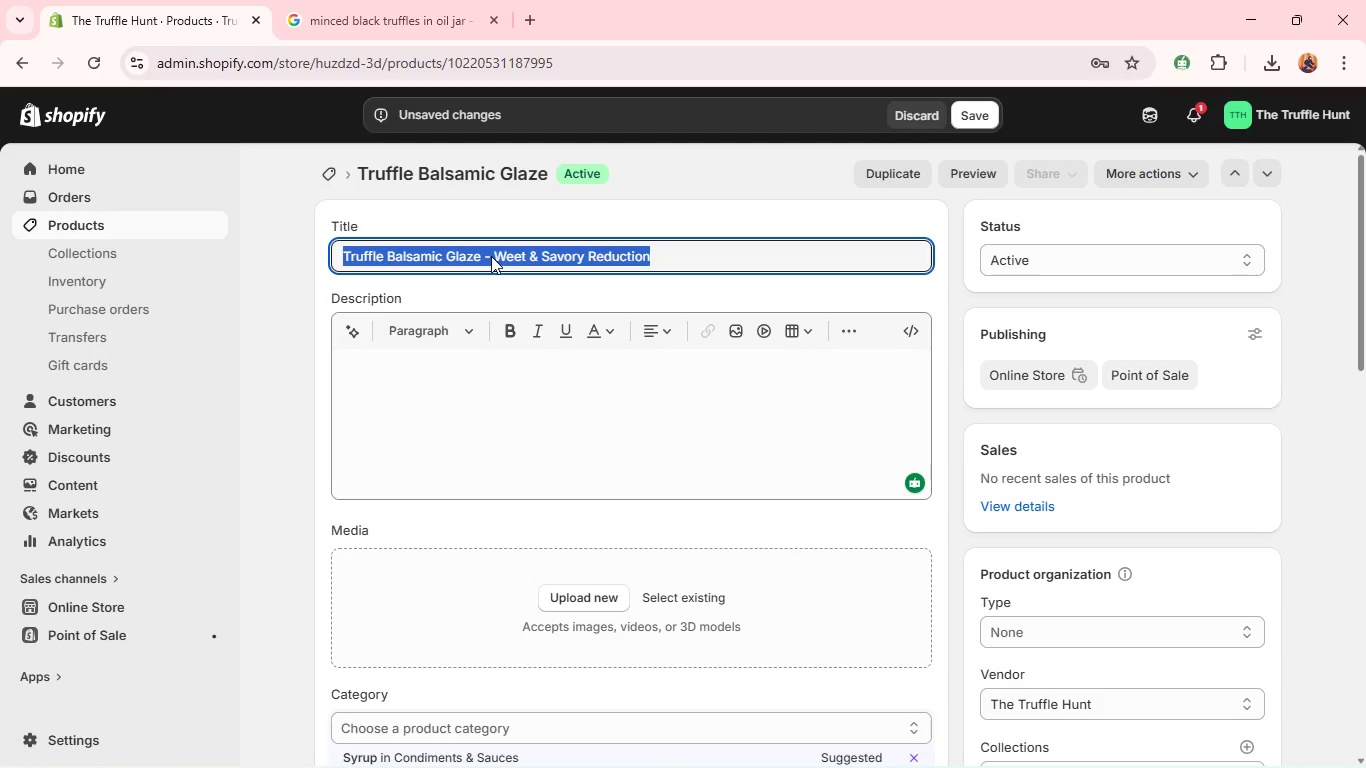 
key(Control+C)
 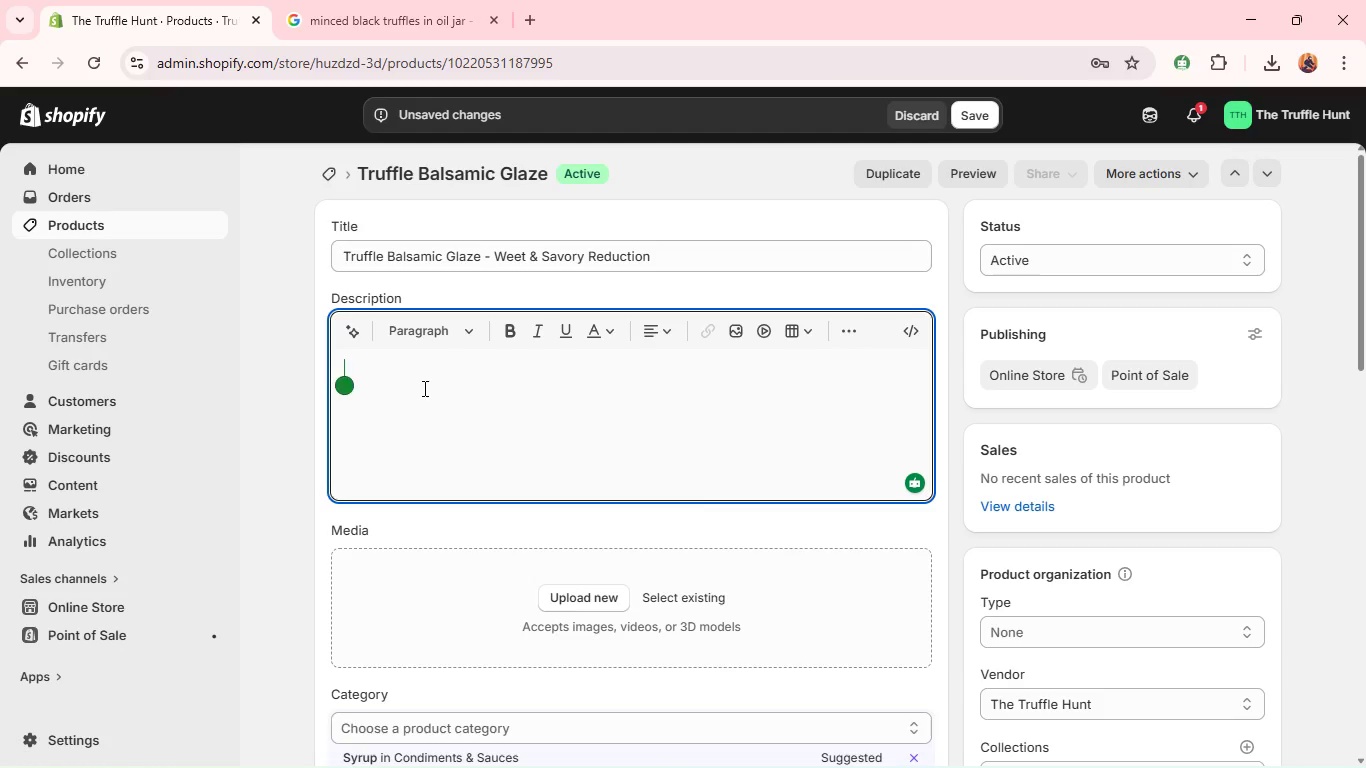 
left_click([423, 388])
 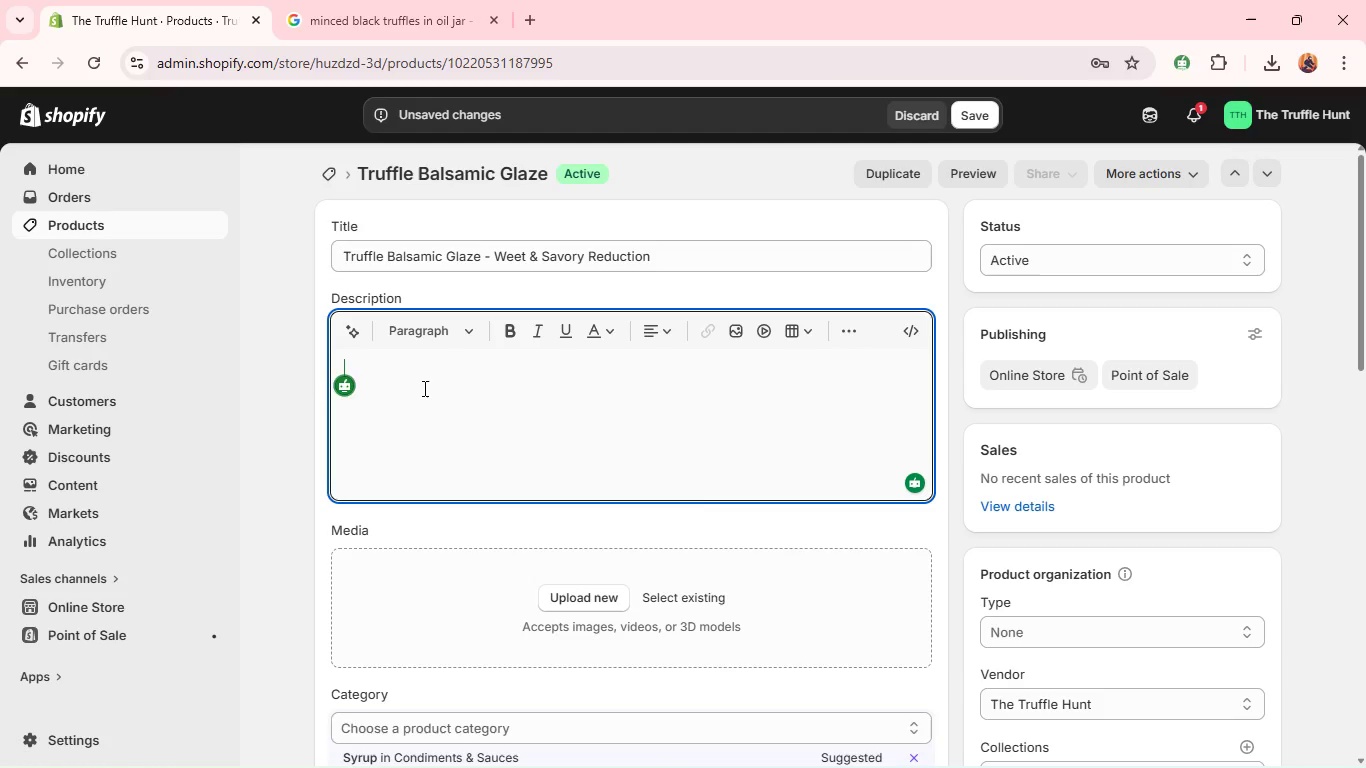 
key(Control+V)
 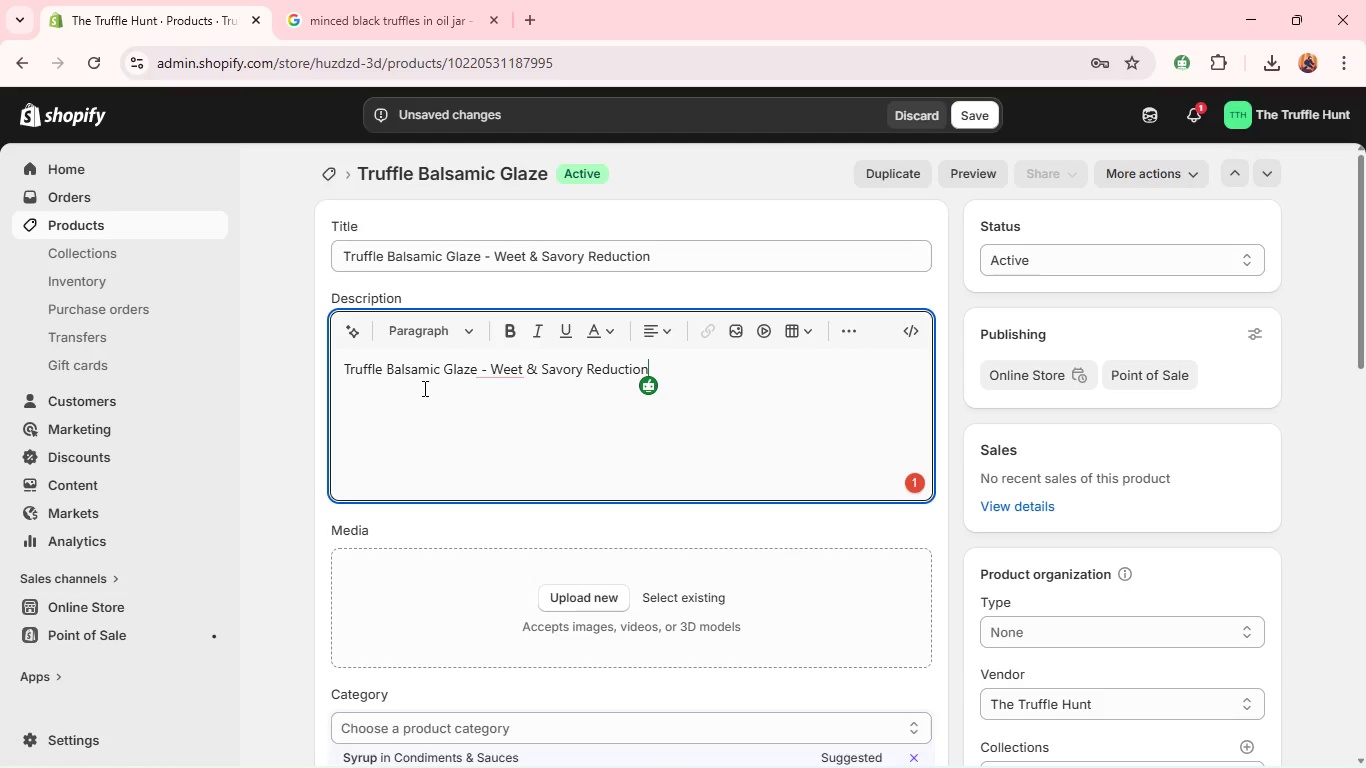 
key(A)
 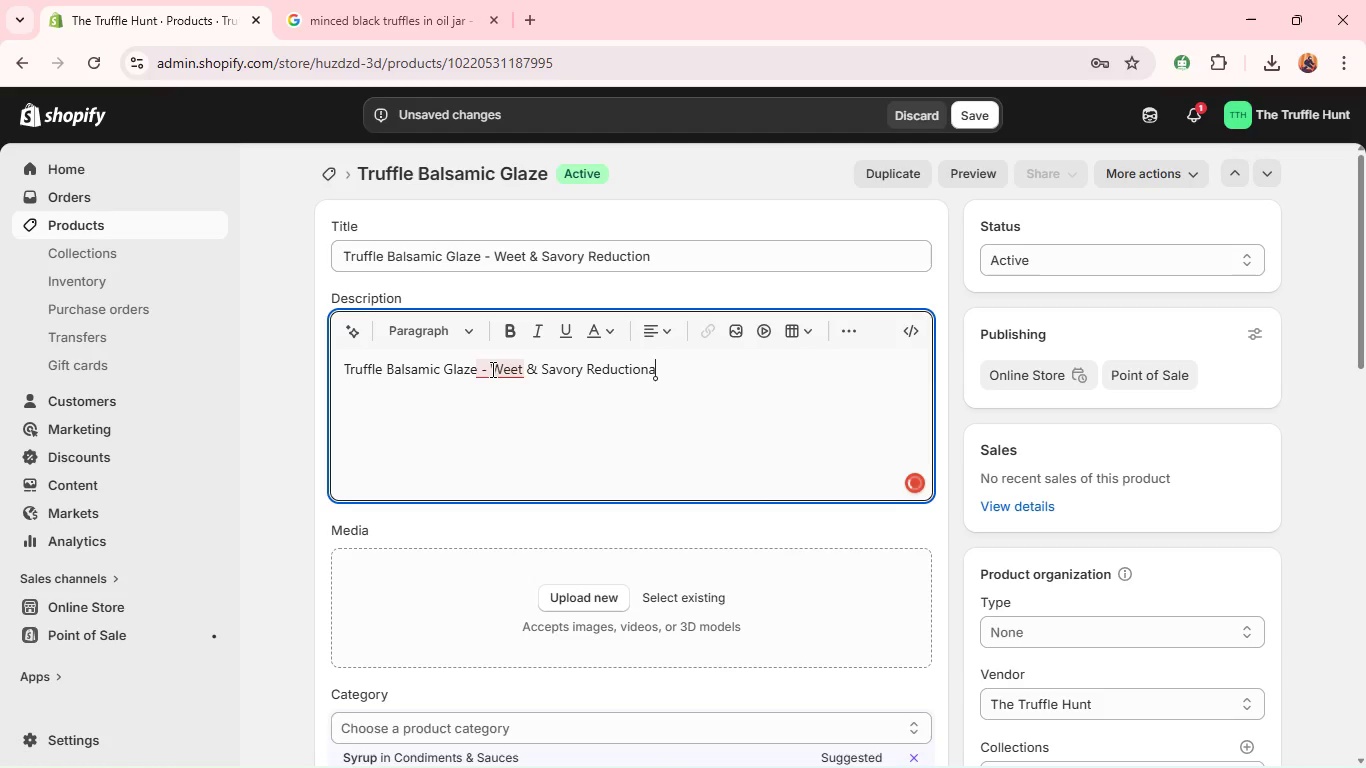 
left_click([491, 369])
 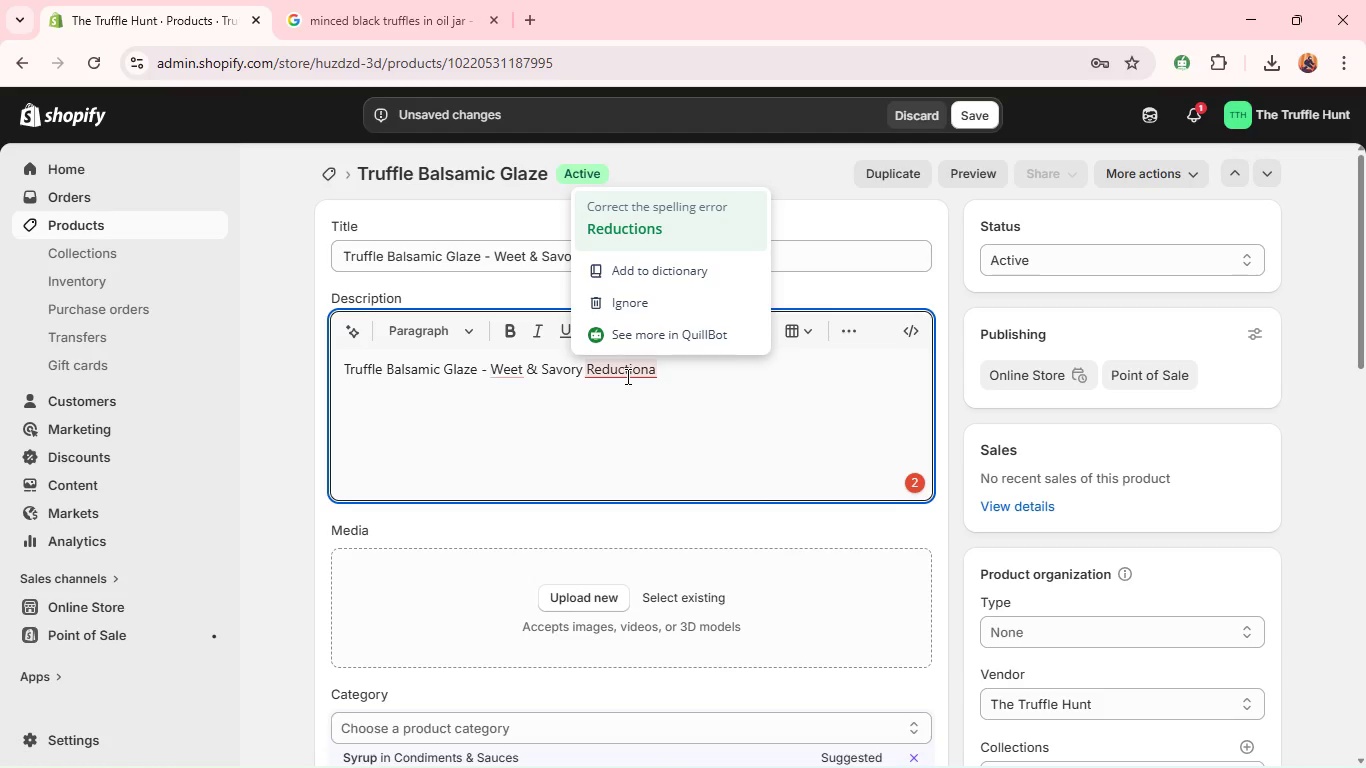 
left_click([626, 376])
 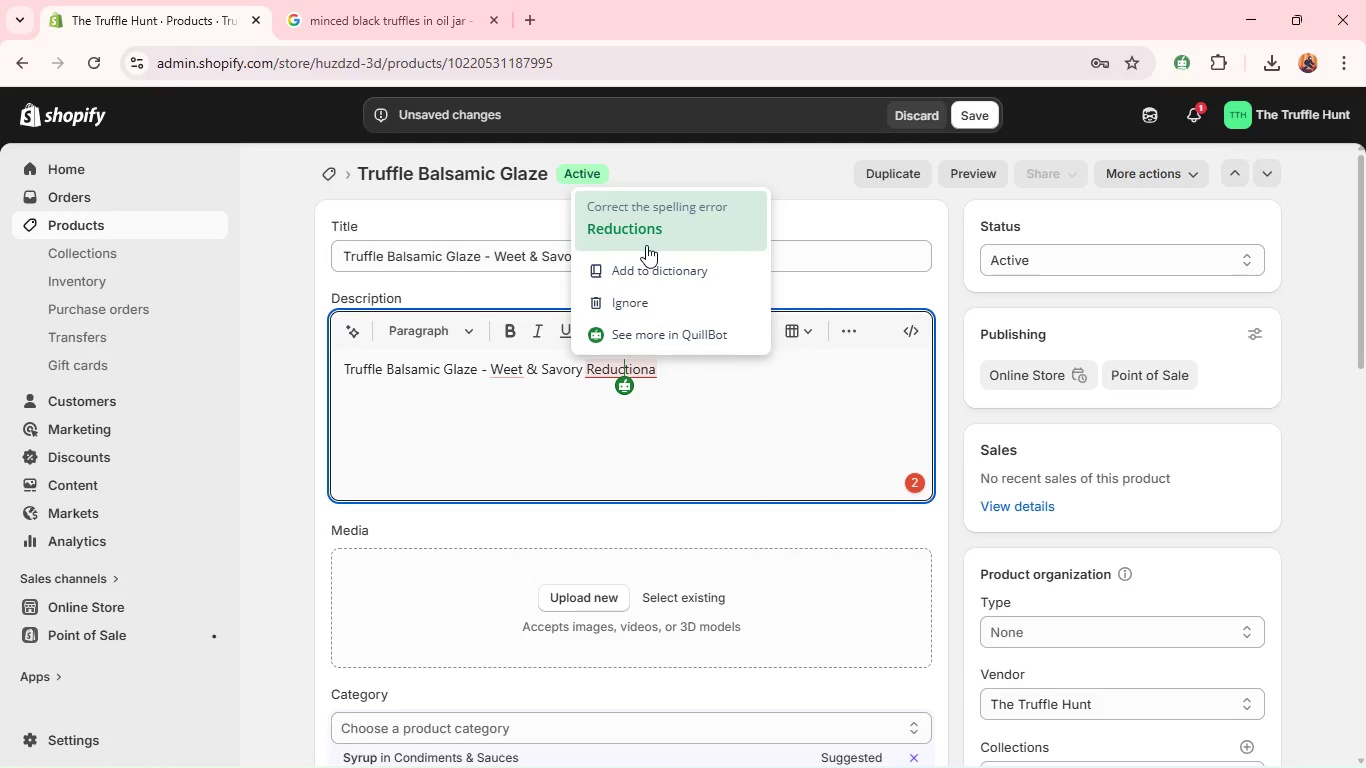 
left_click([646, 245])
 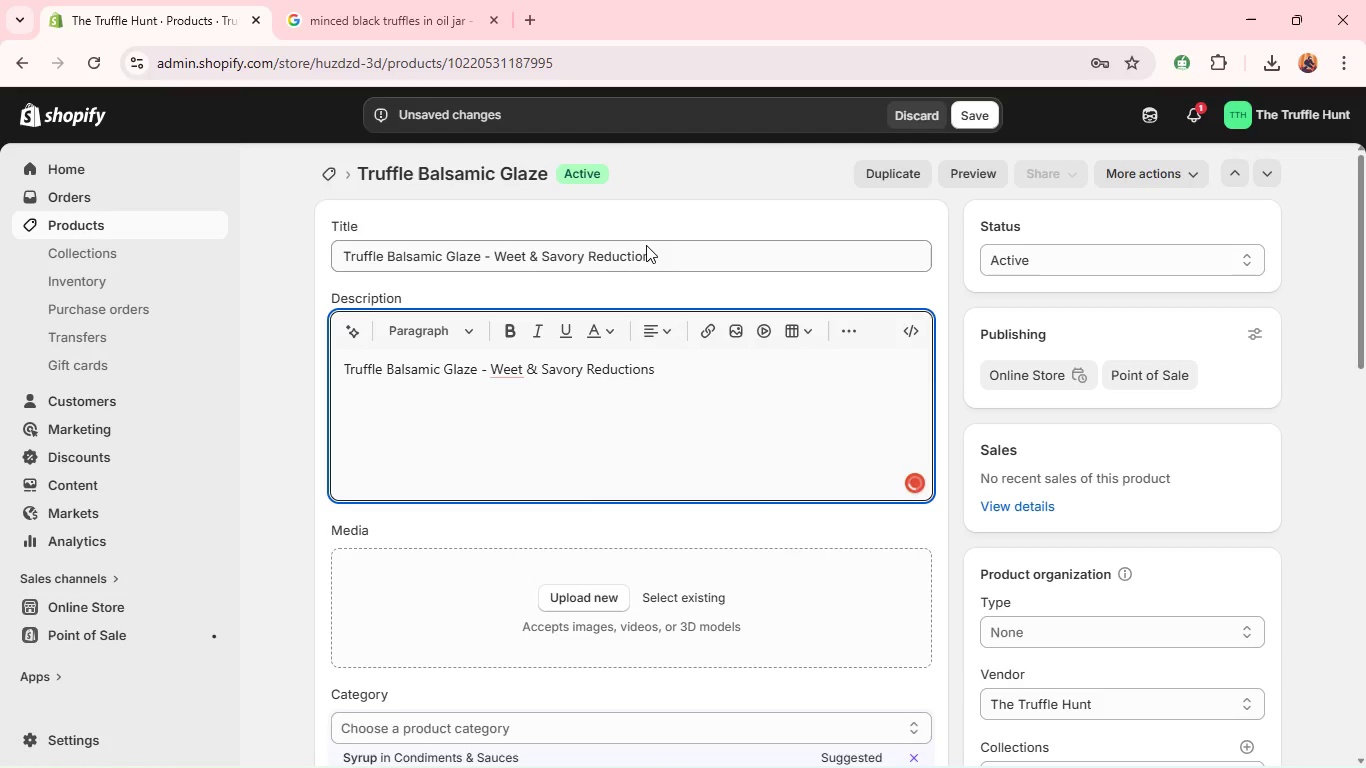 
key(Backspace)
 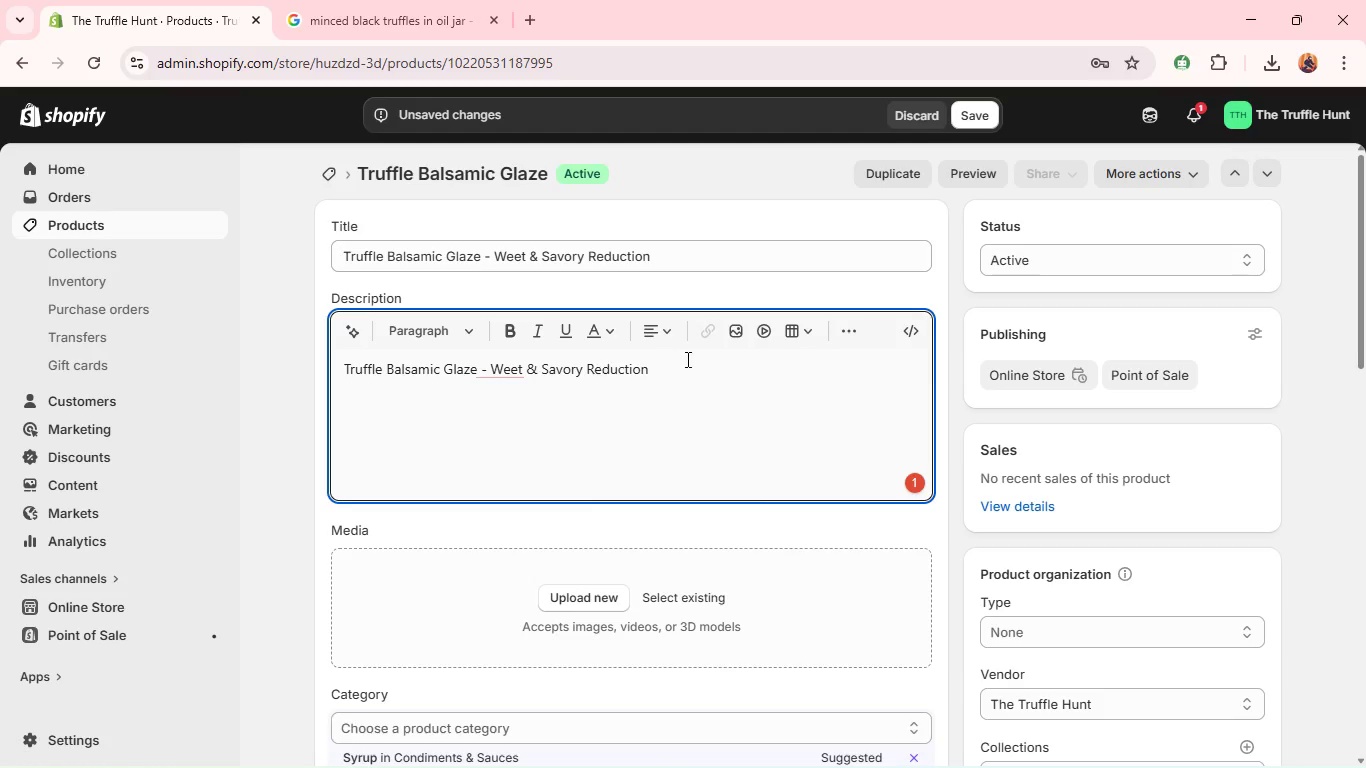 
key(Space)
 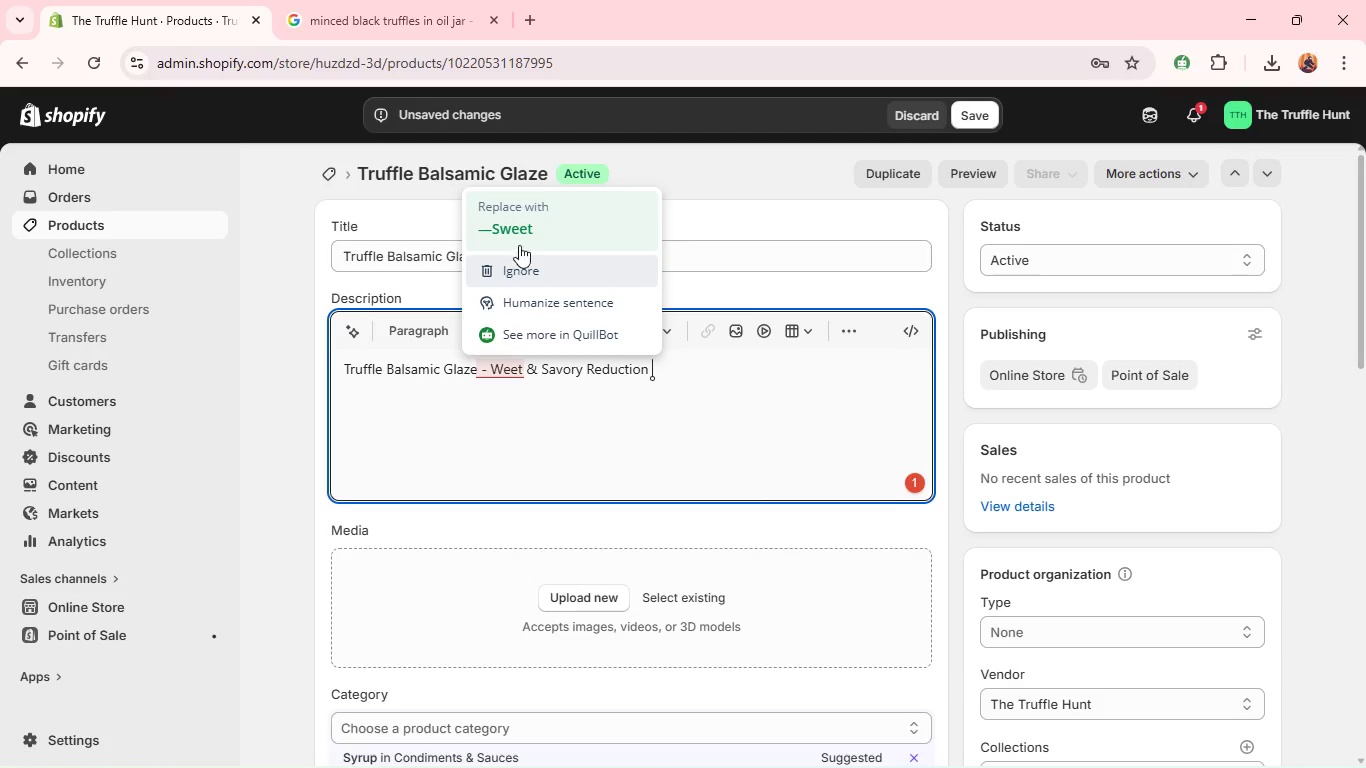 
wait(5.48)
 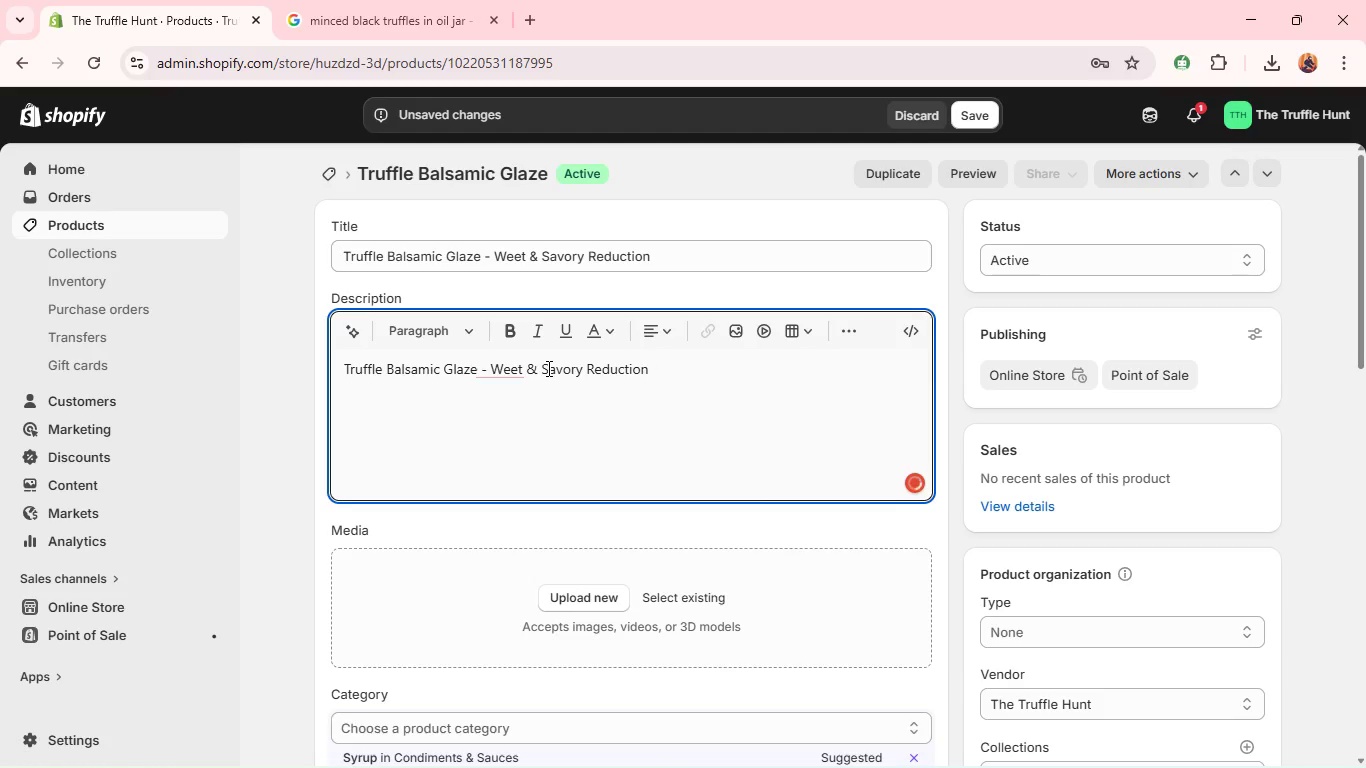 
left_click([518, 232])
 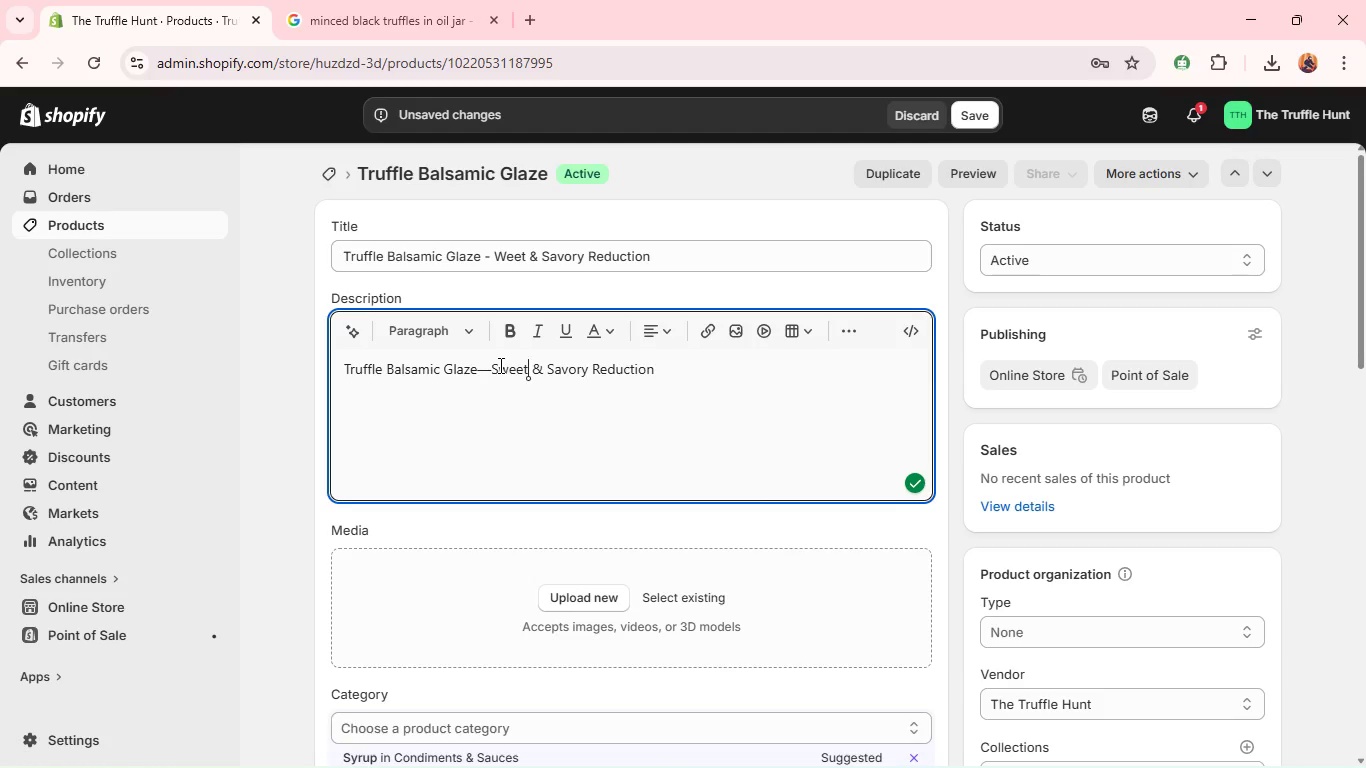 
key(Control+CapsLock)
 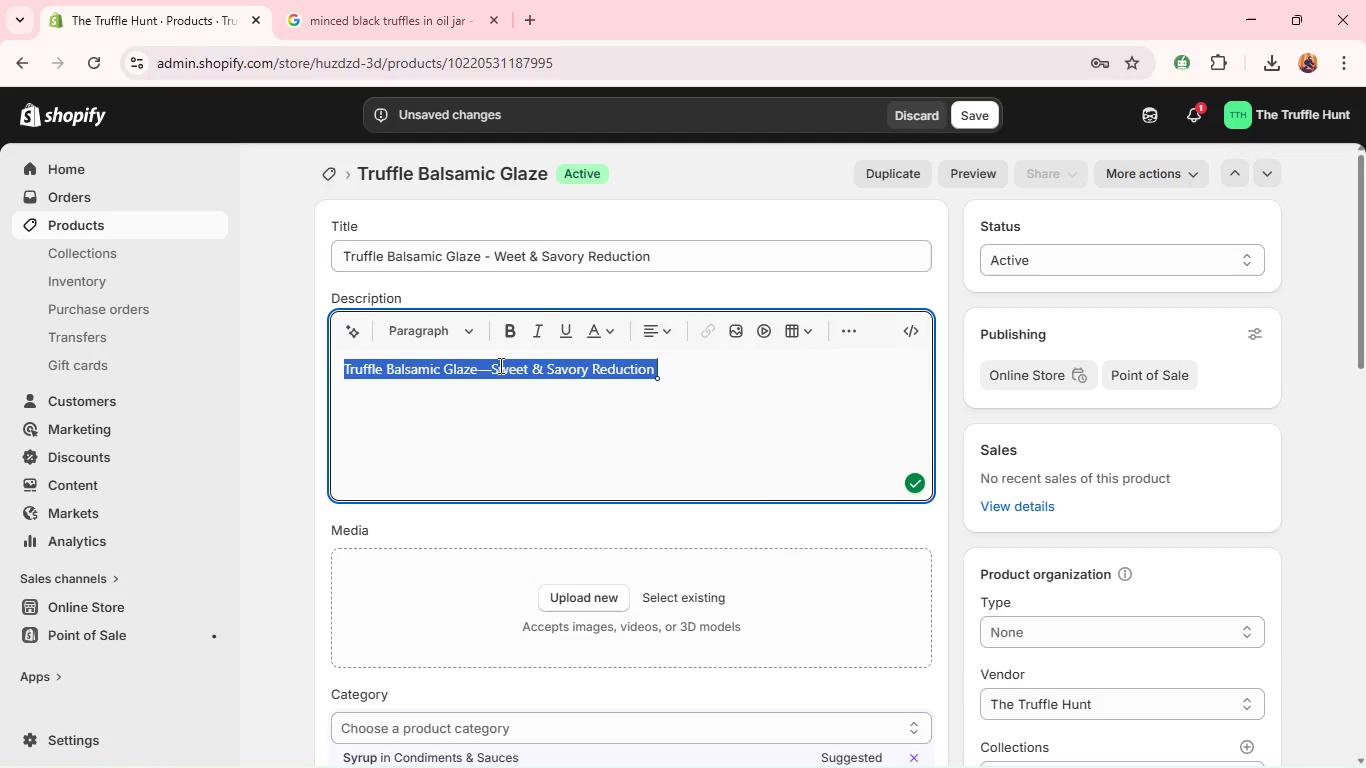 
key(Control+CapsLock)
 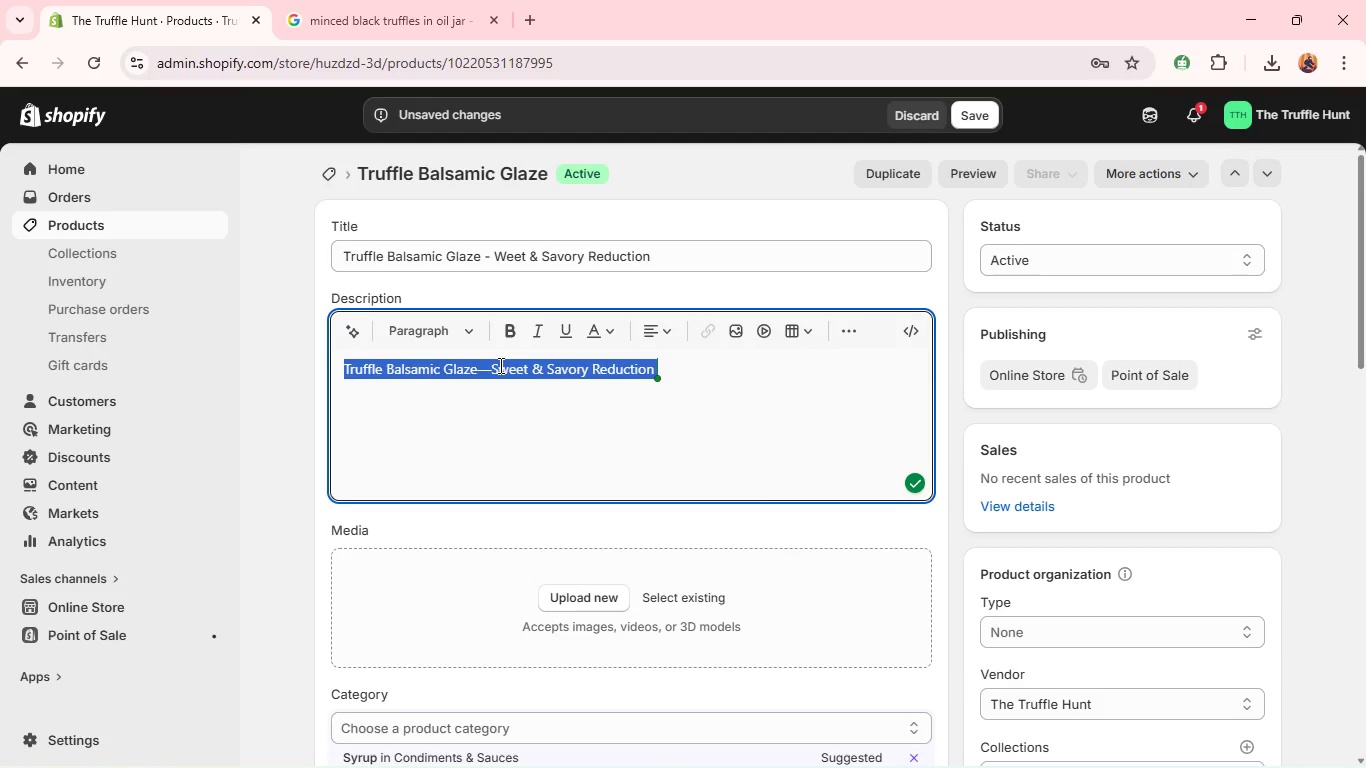 
key(Control+A)
 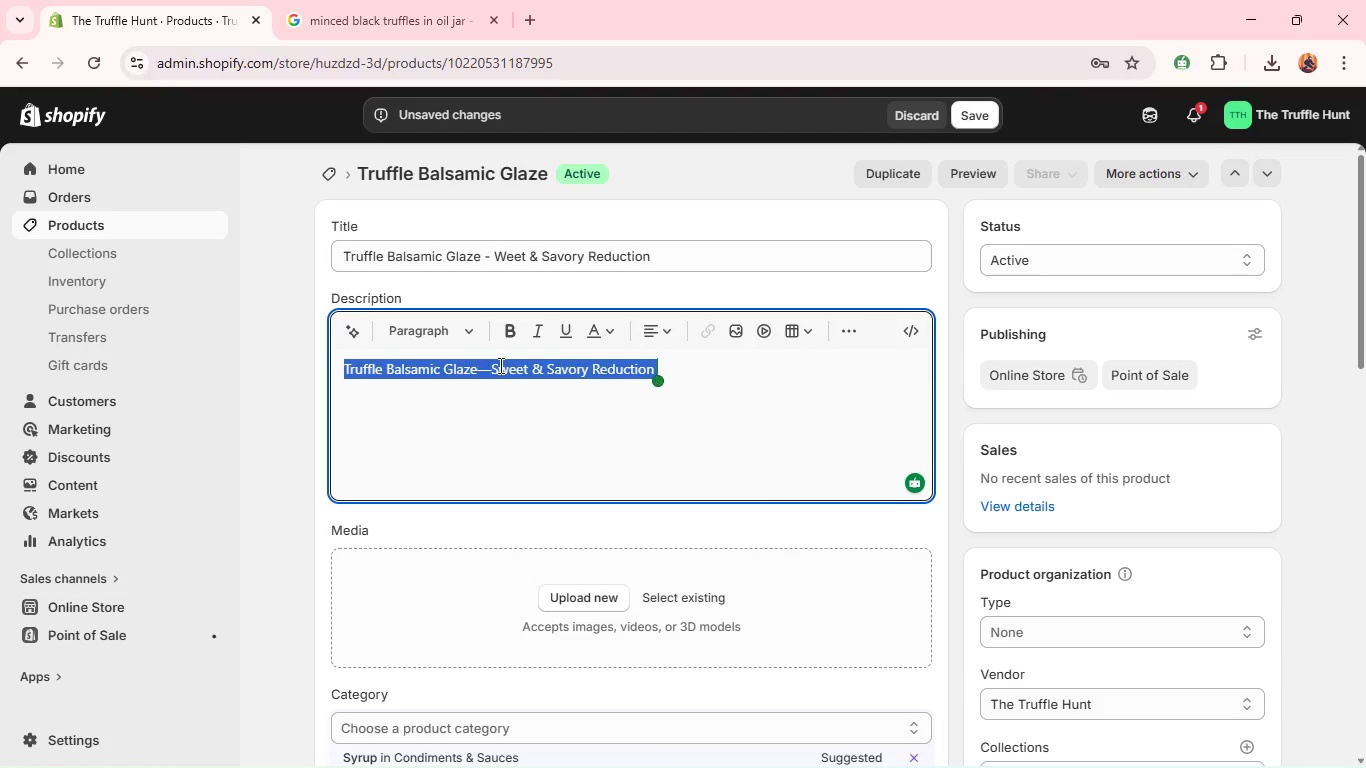 
key(Control+C)
 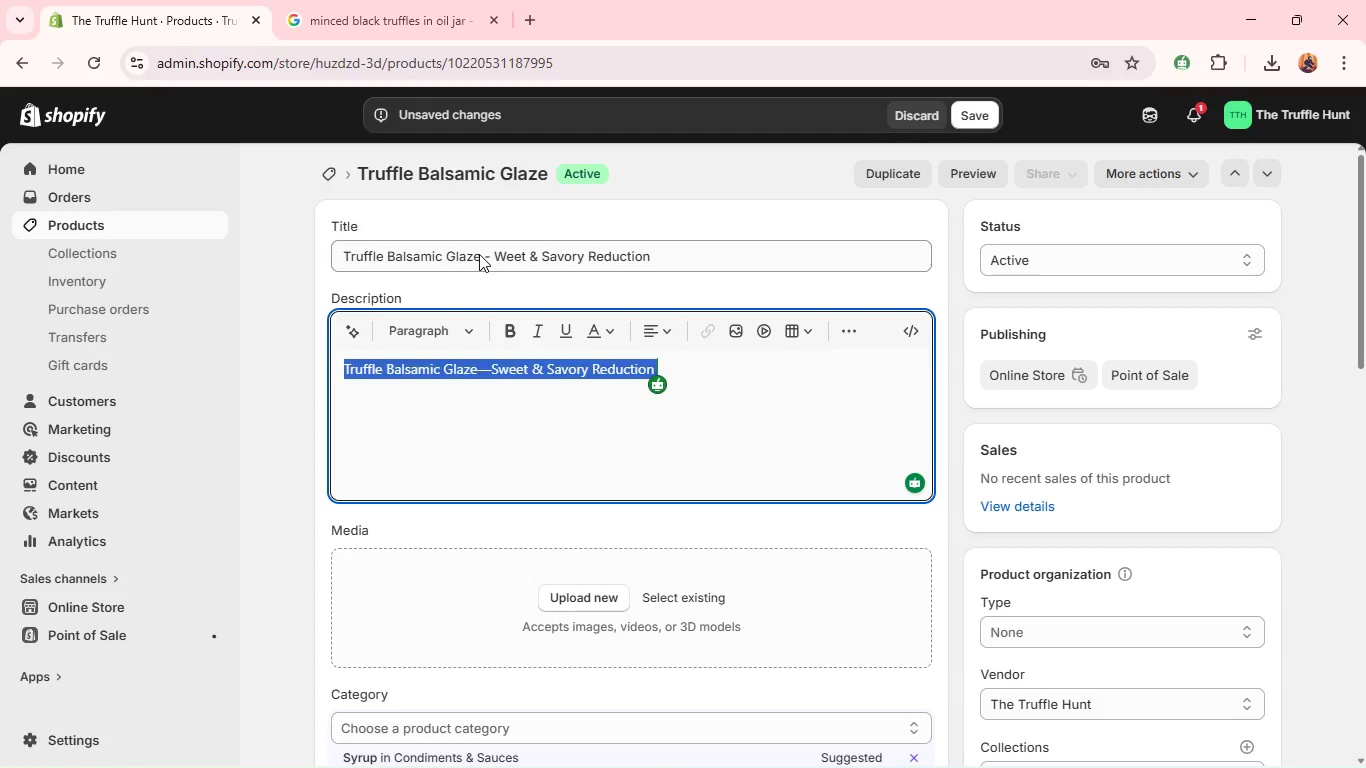 
left_click([479, 254])
 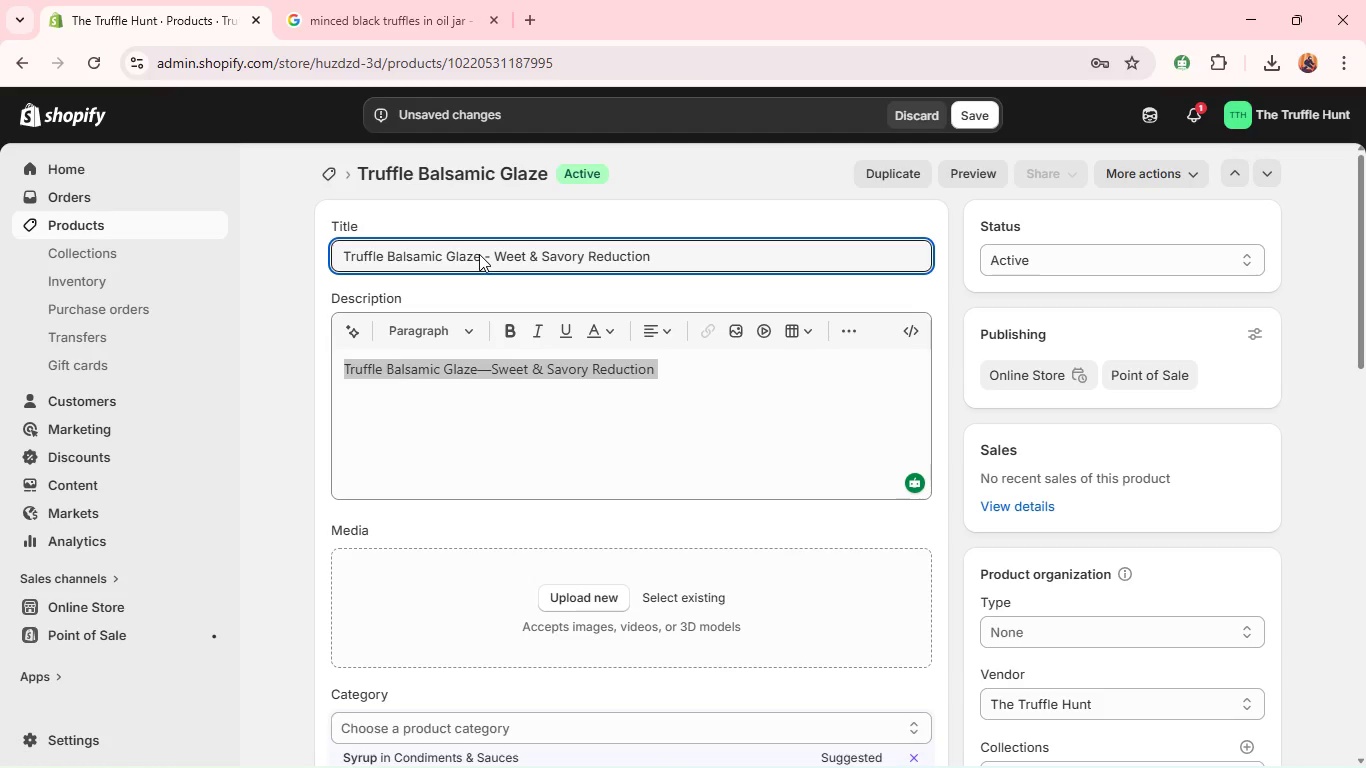 
key(Control+A)
 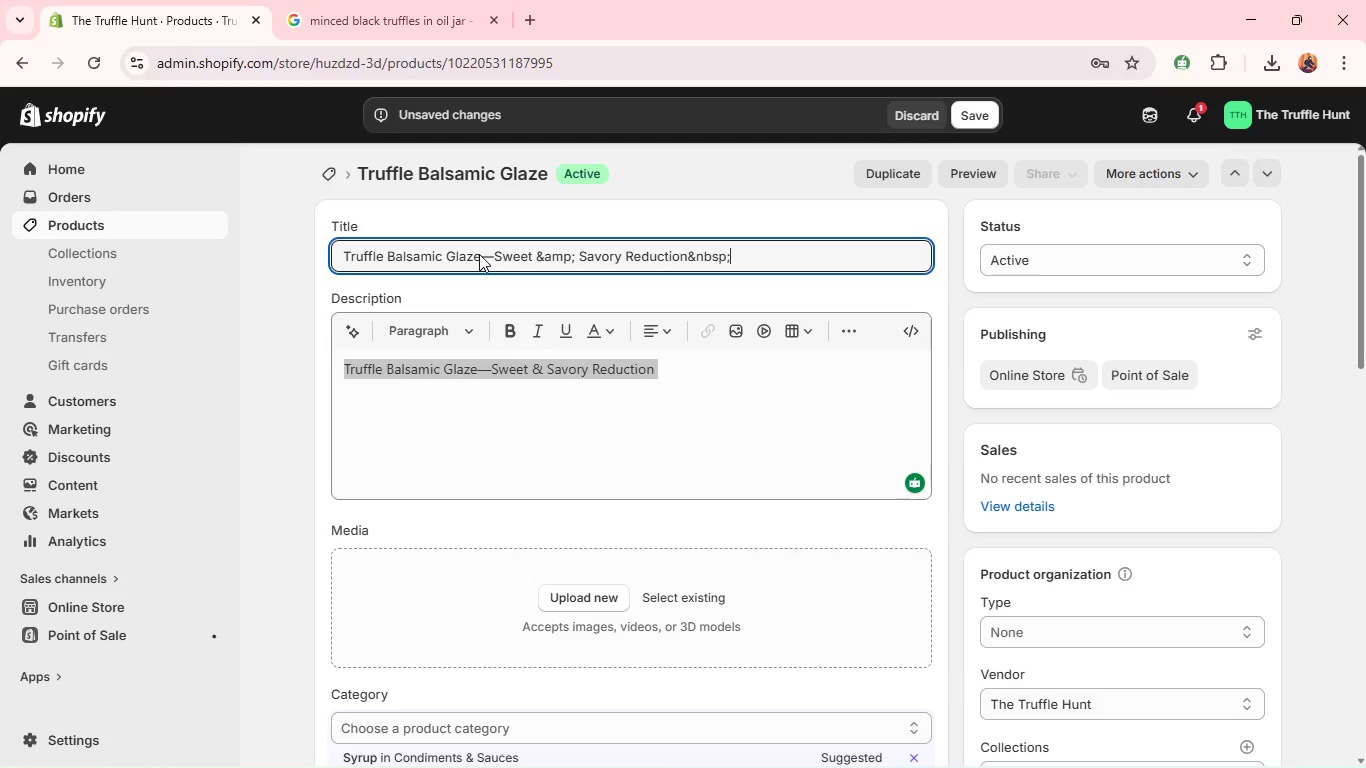 
key(Control+V)
 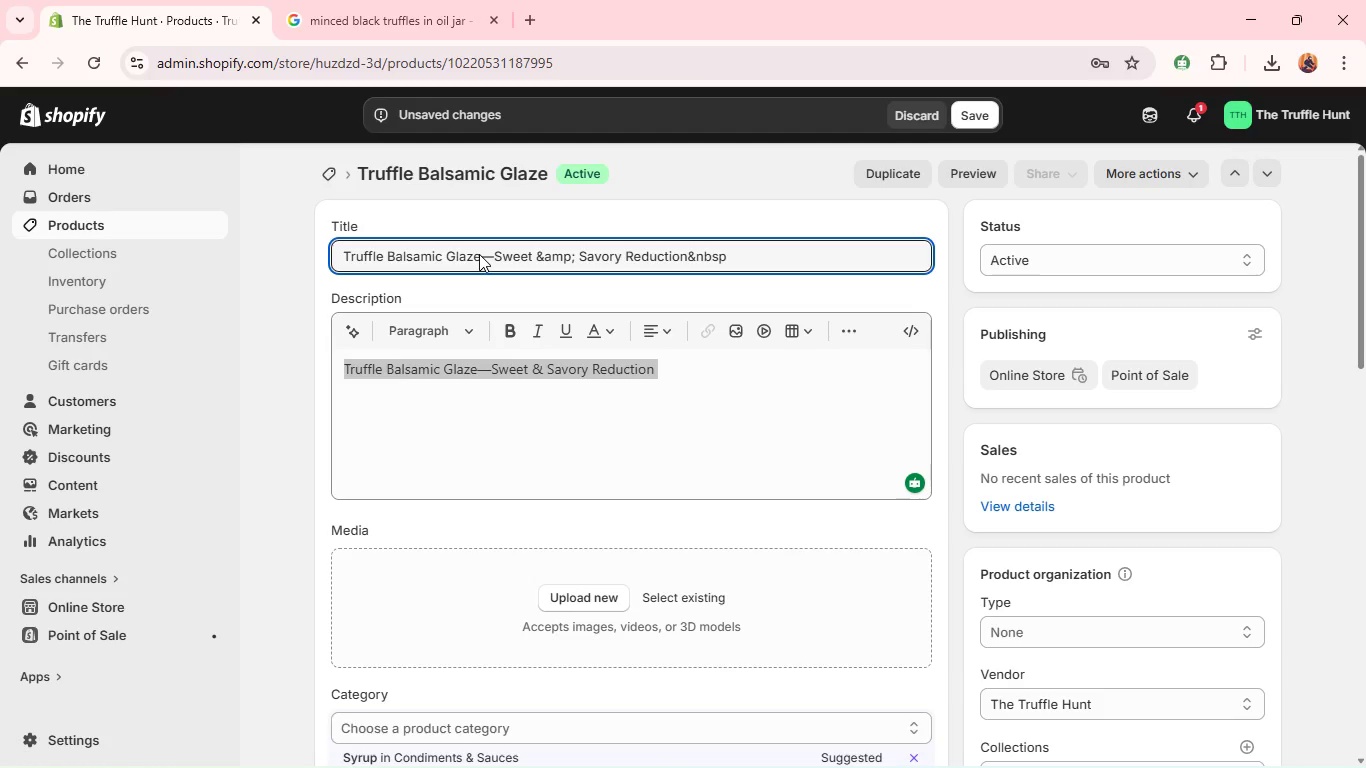 
key(Backspace)
 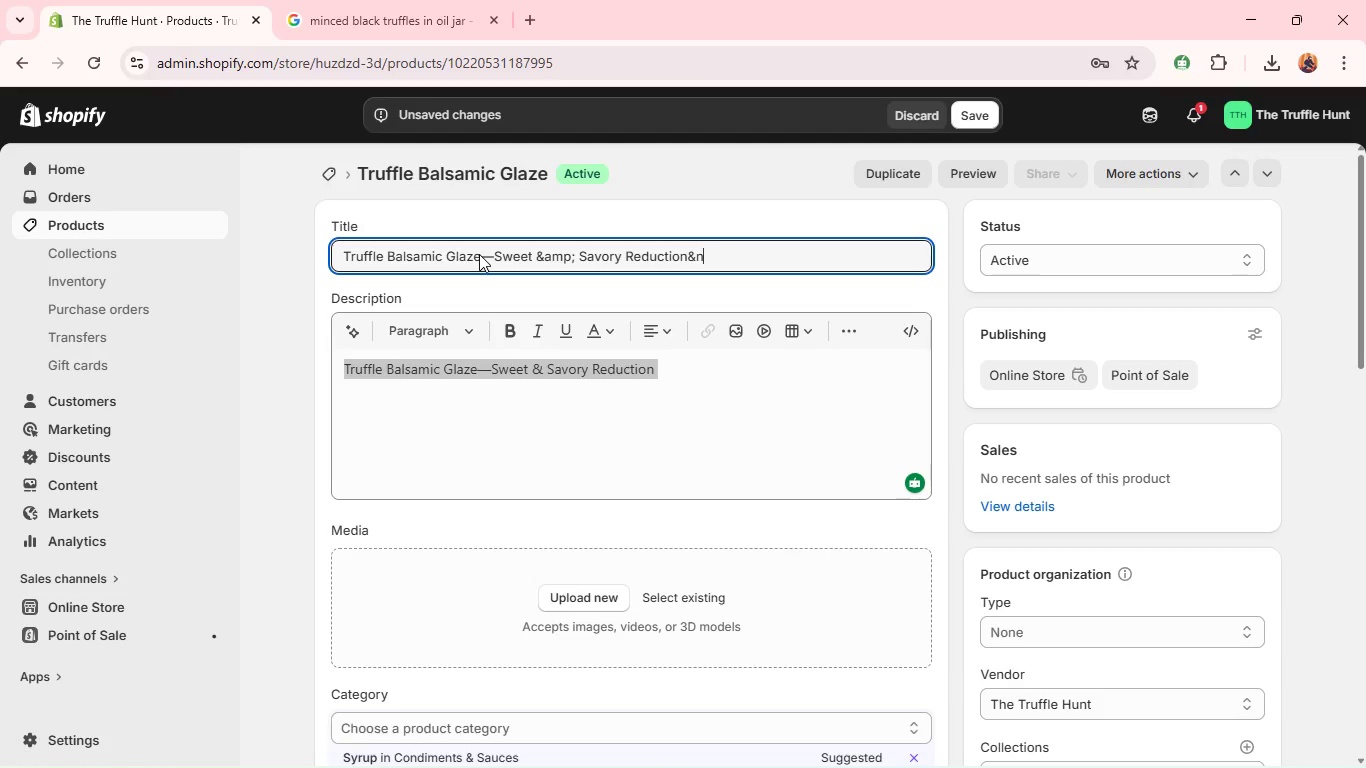 
key(Backspace)
 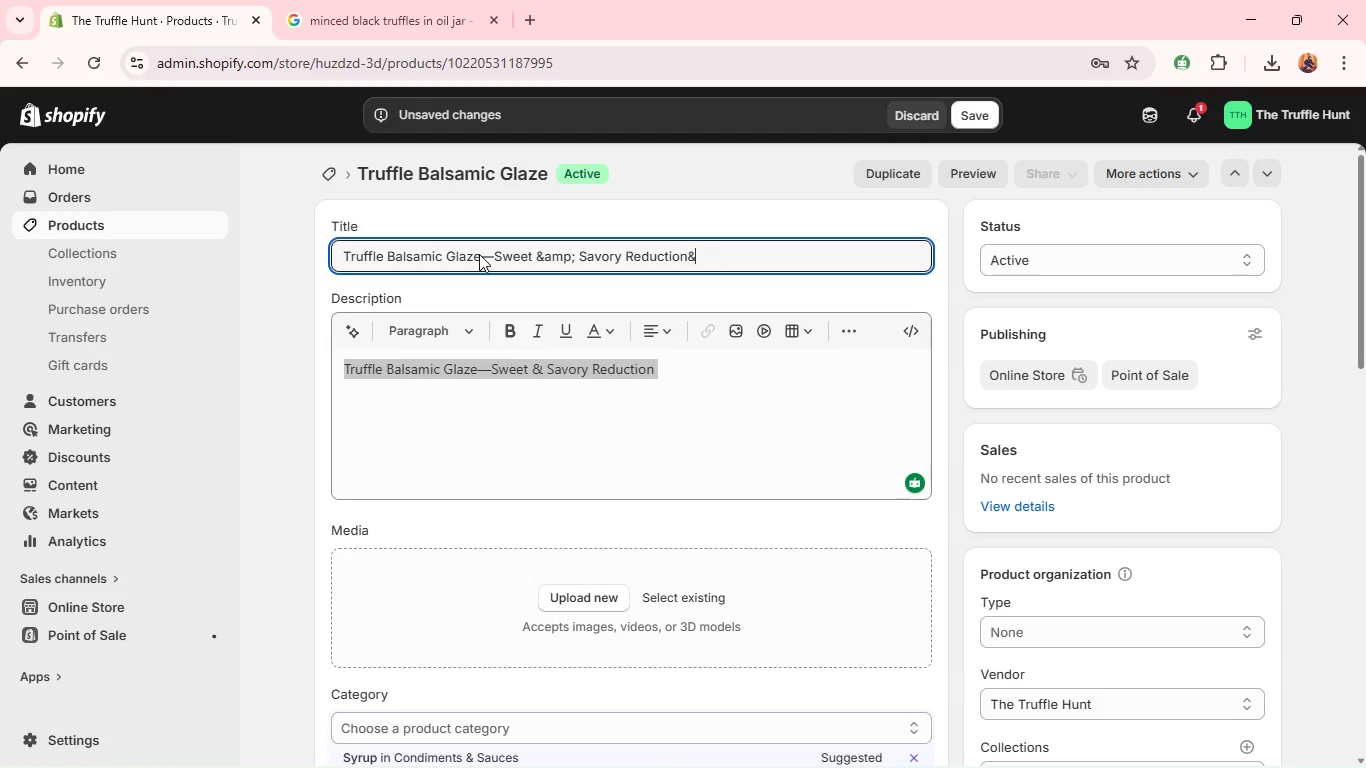 
key(Backspace)
 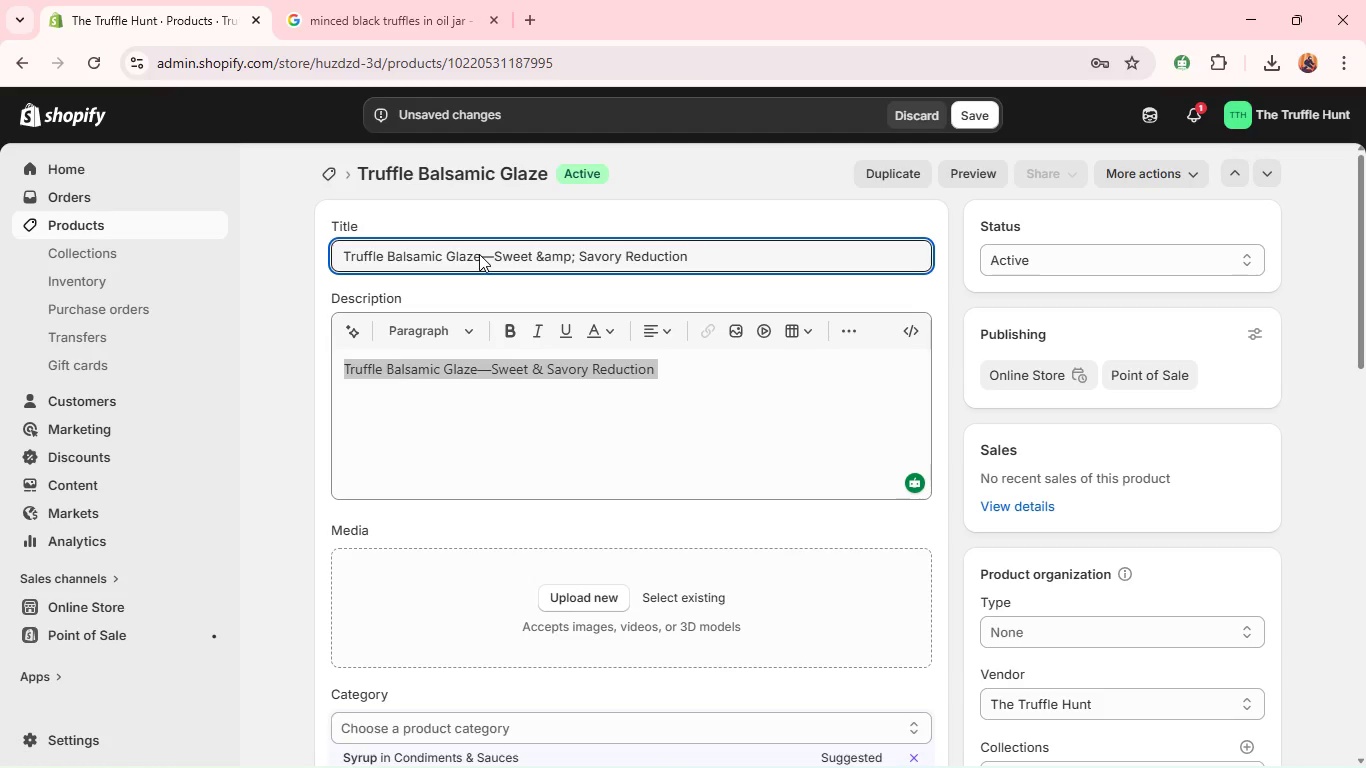 
key(Backspace)
 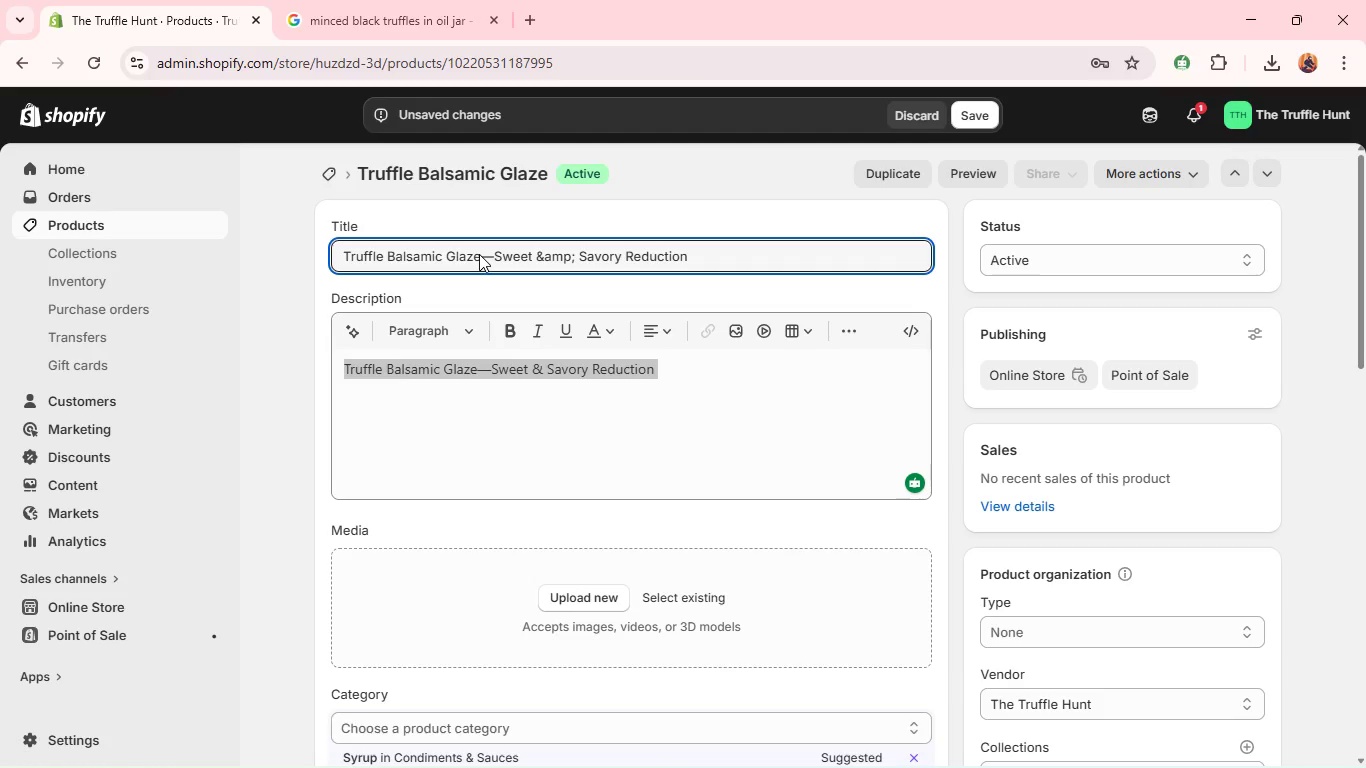 
key(Backspace)
 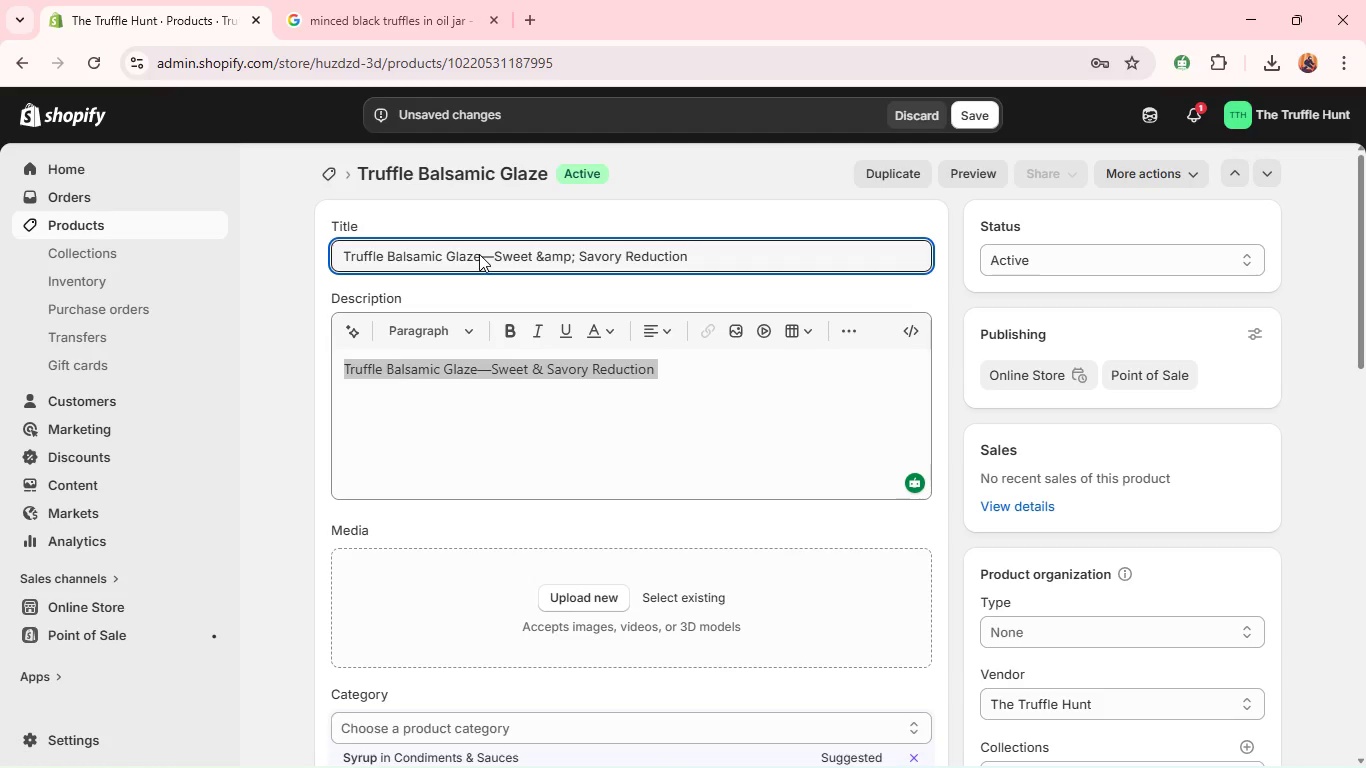 
key(Backspace)
 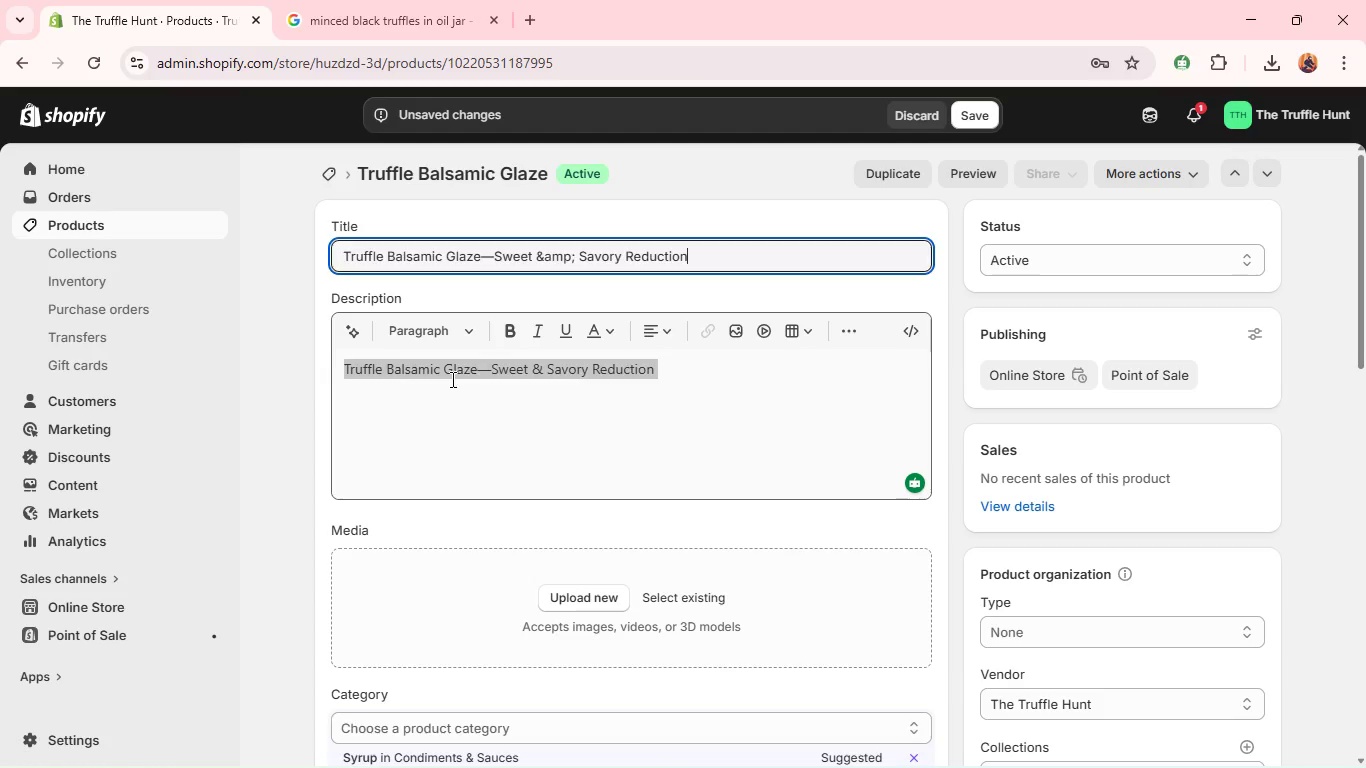 
double_click([451, 379])
 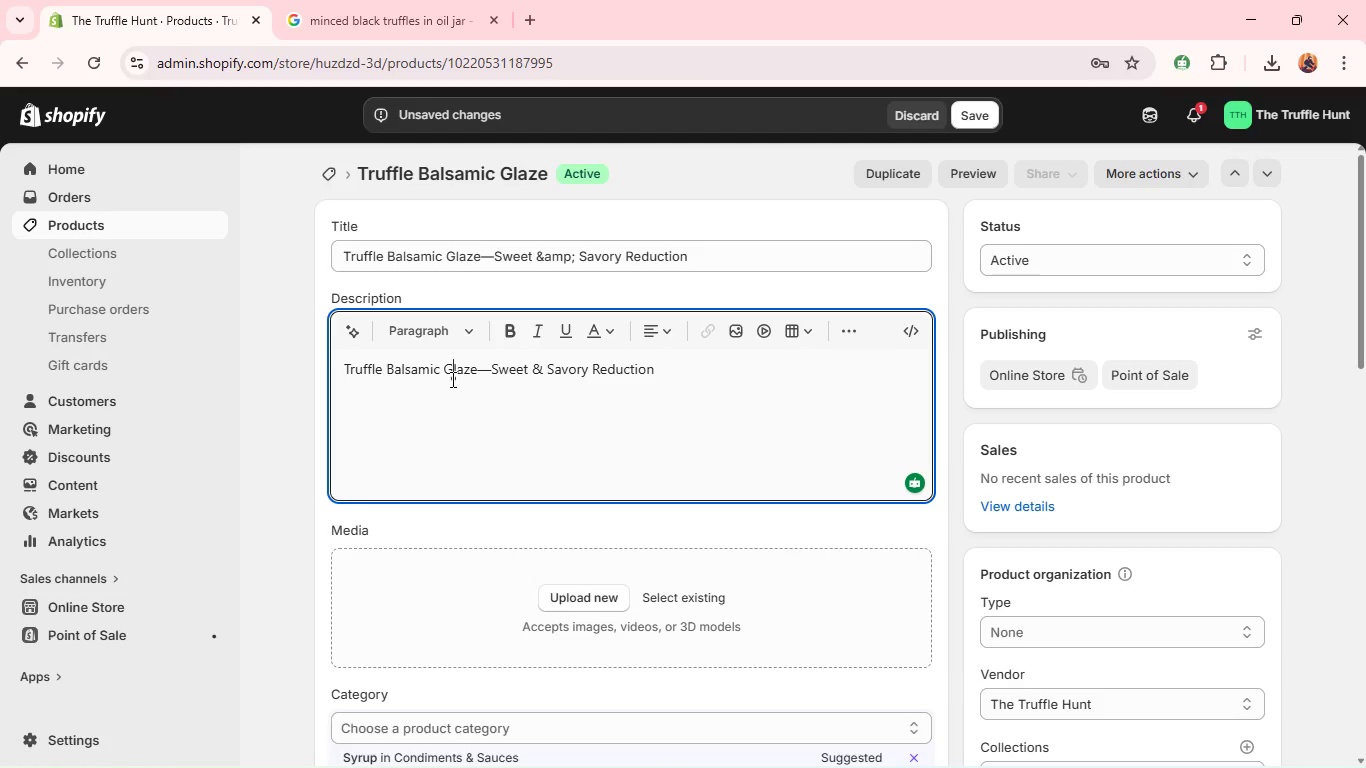 
triple_click([451, 379])
 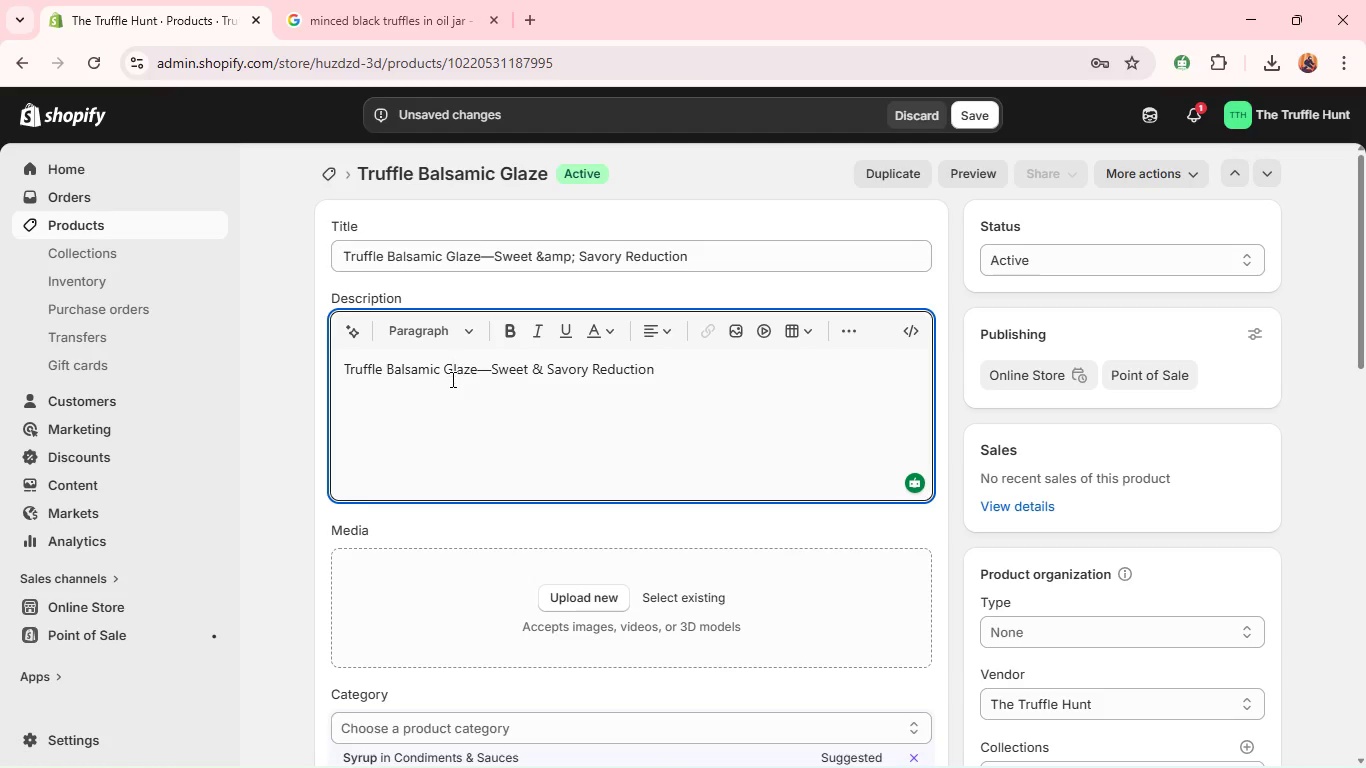 
triple_click([451, 379])
 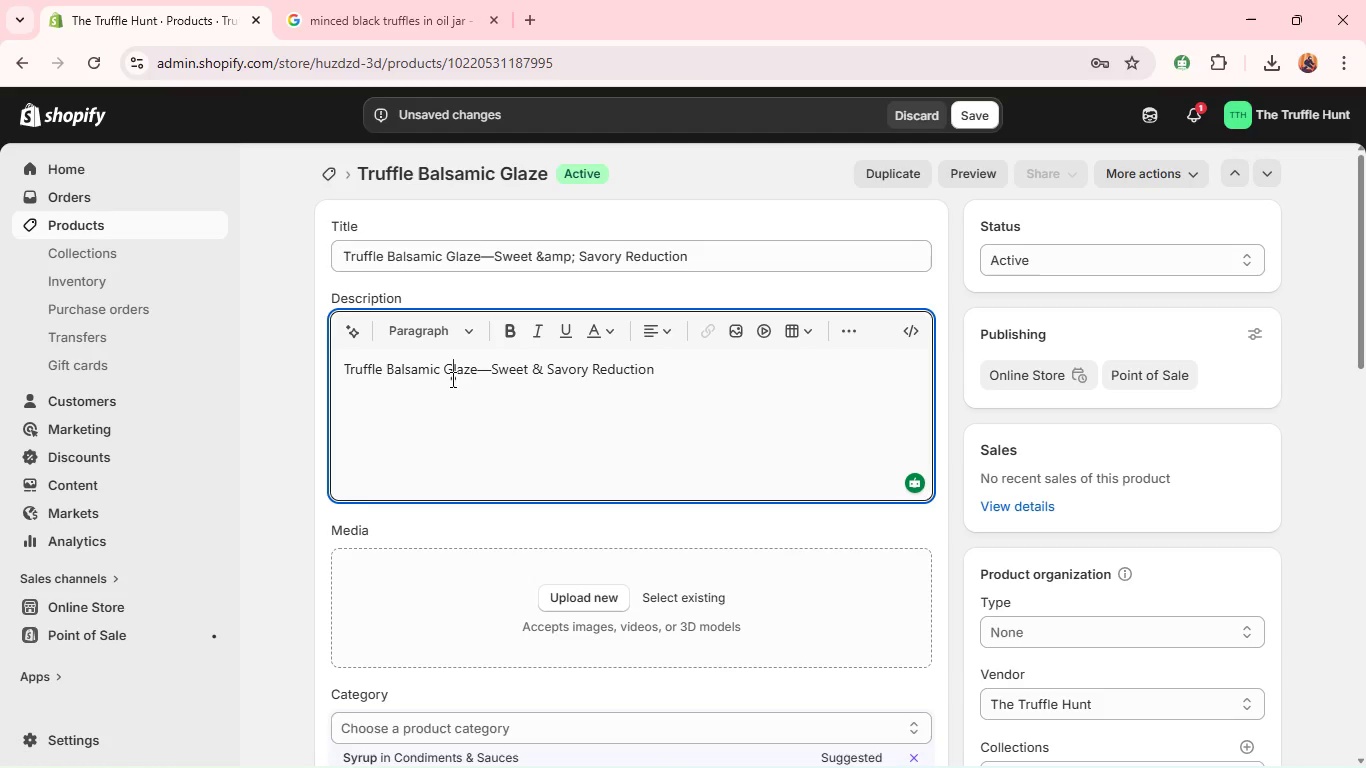 
double_click([451, 379])
 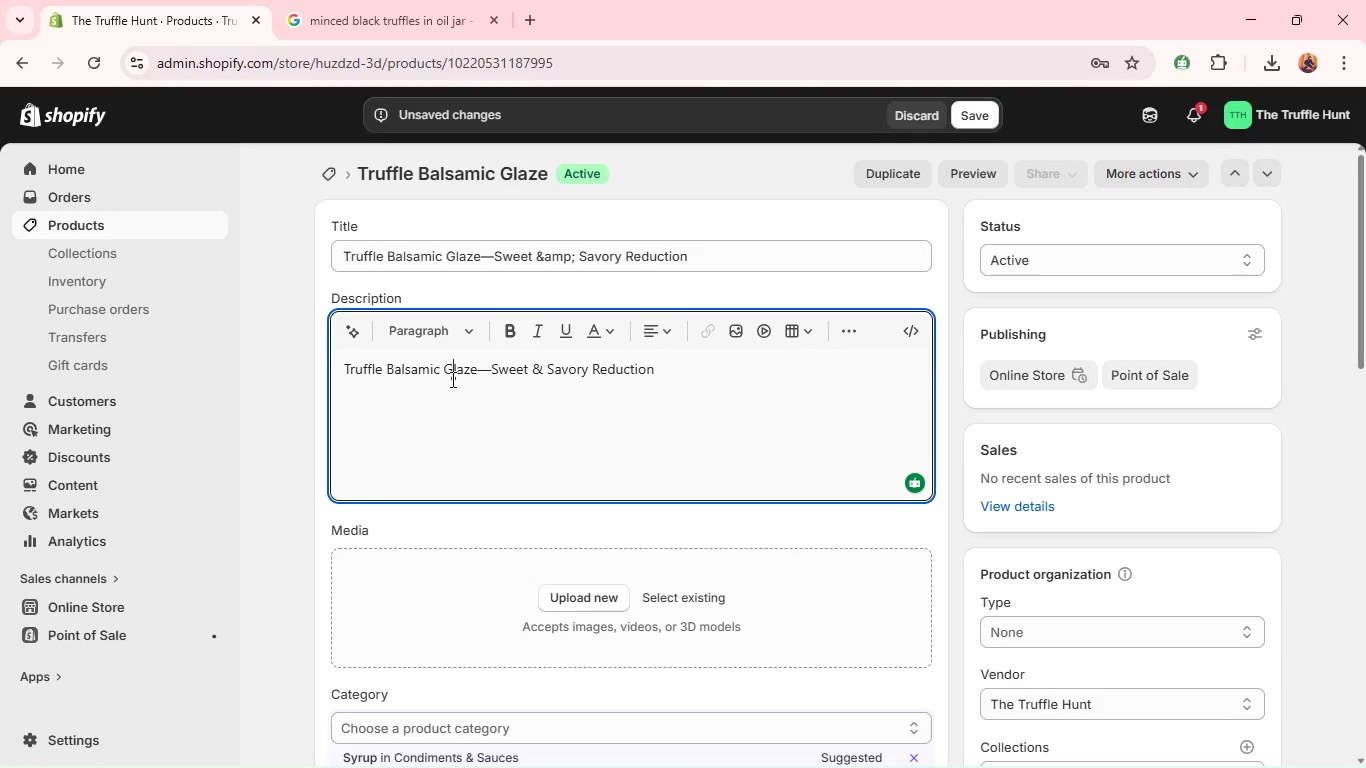 
triple_click([451, 379])
 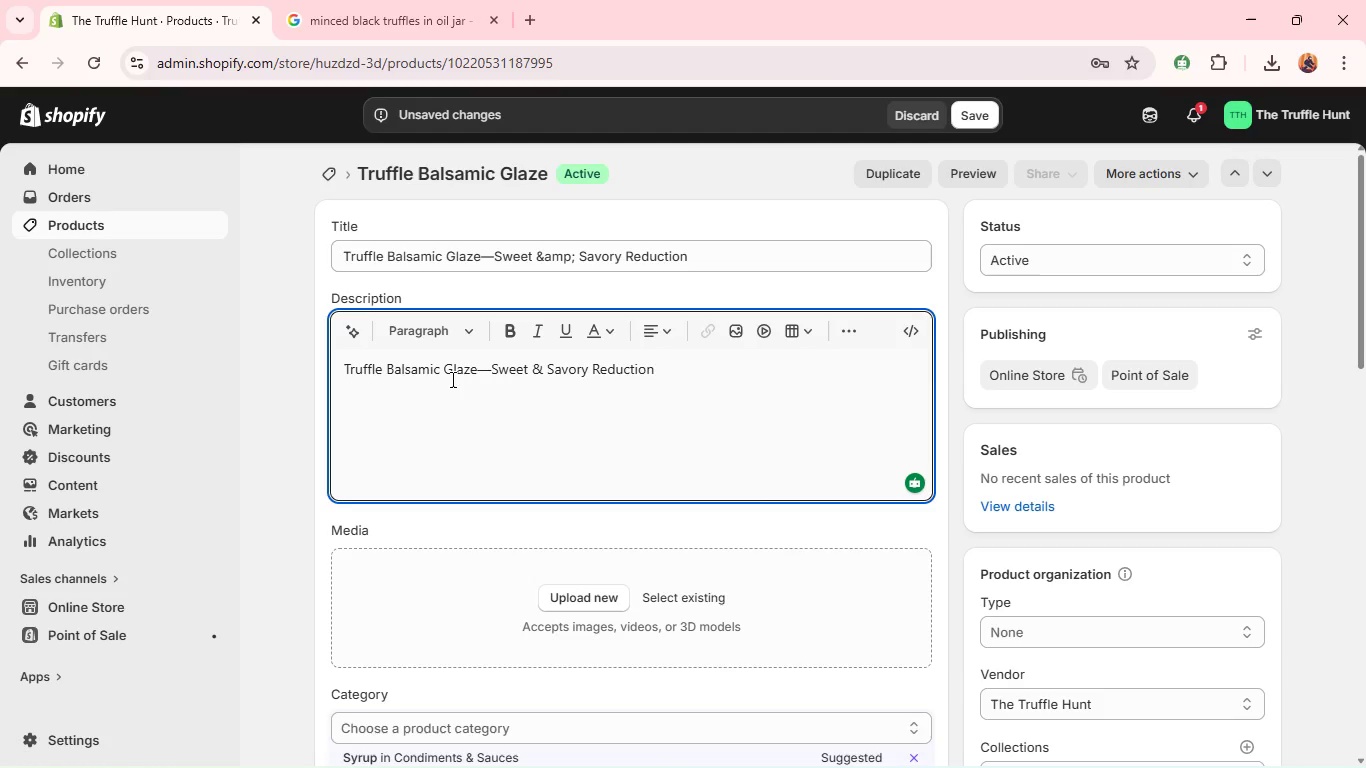 
triple_click([451, 379])
 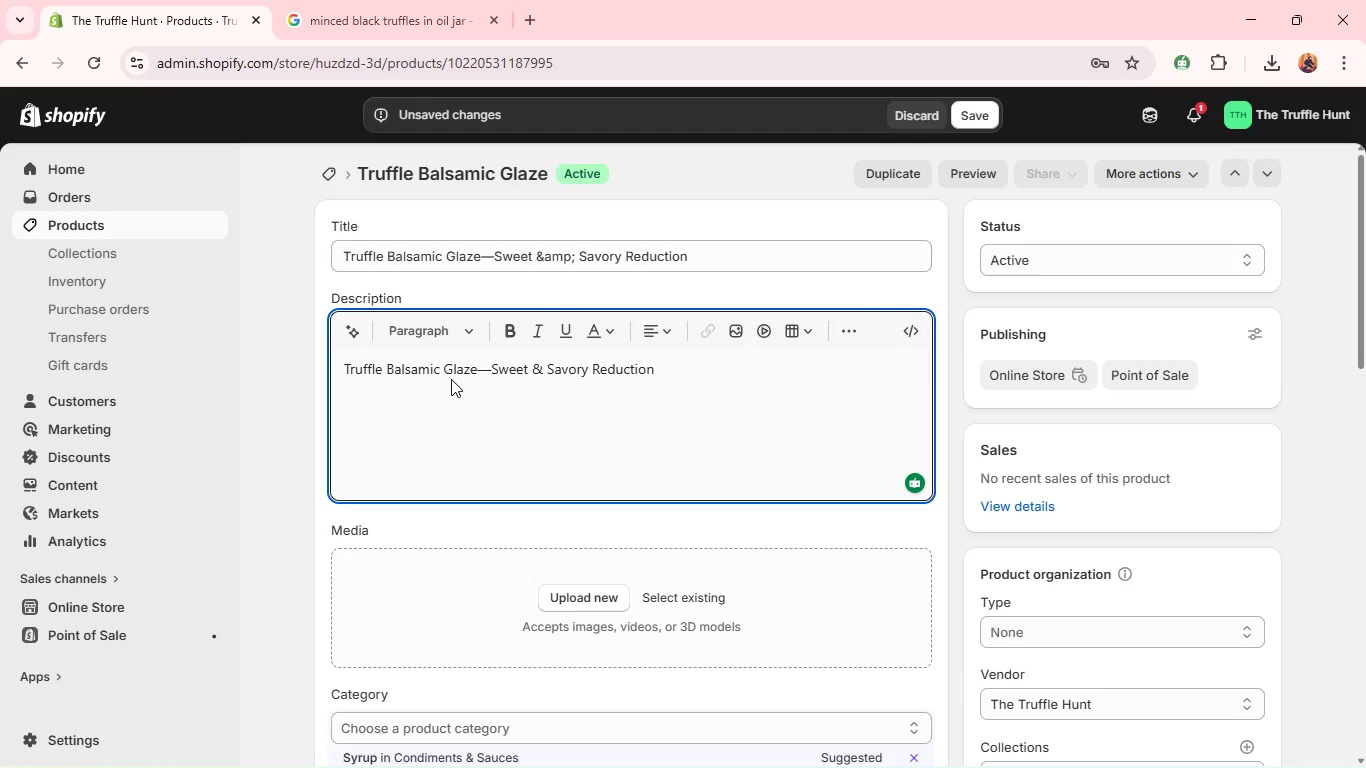 
key(Control+A)
 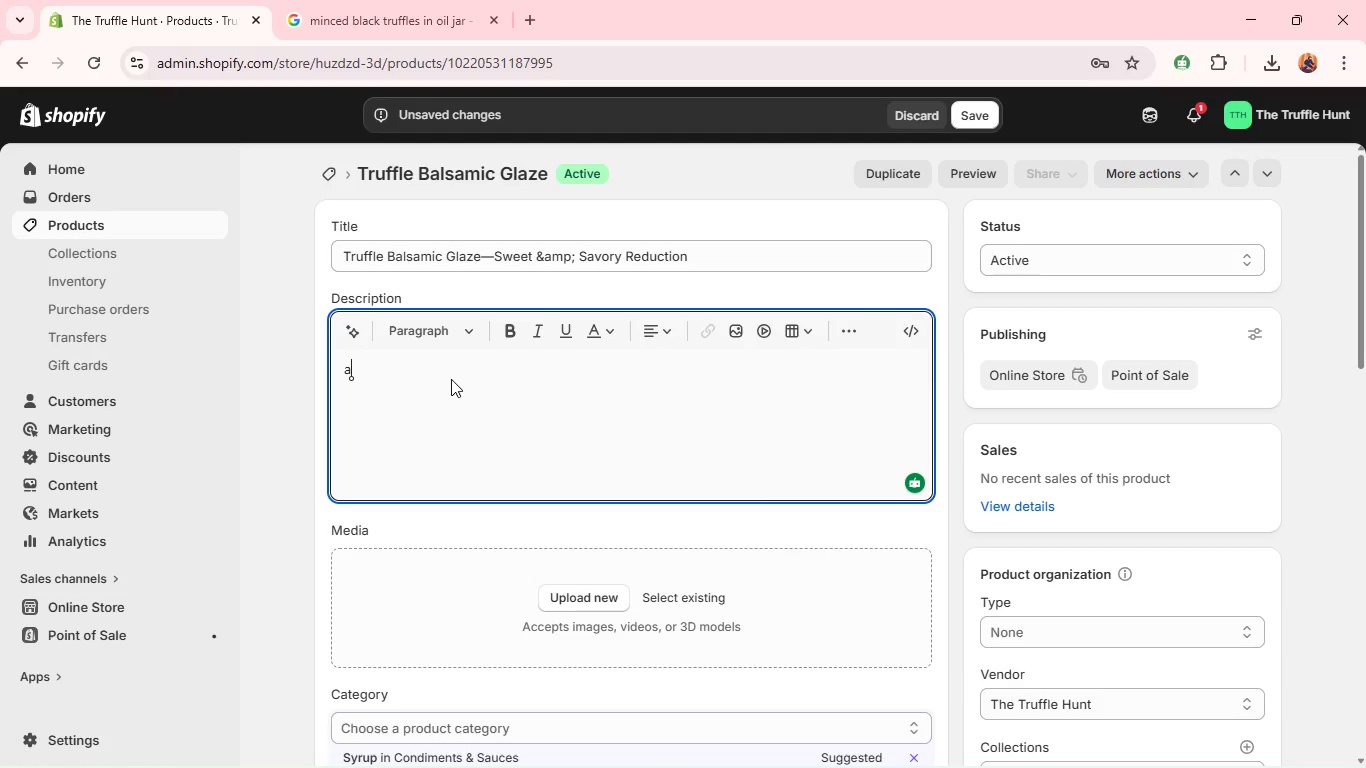 
key(A)
 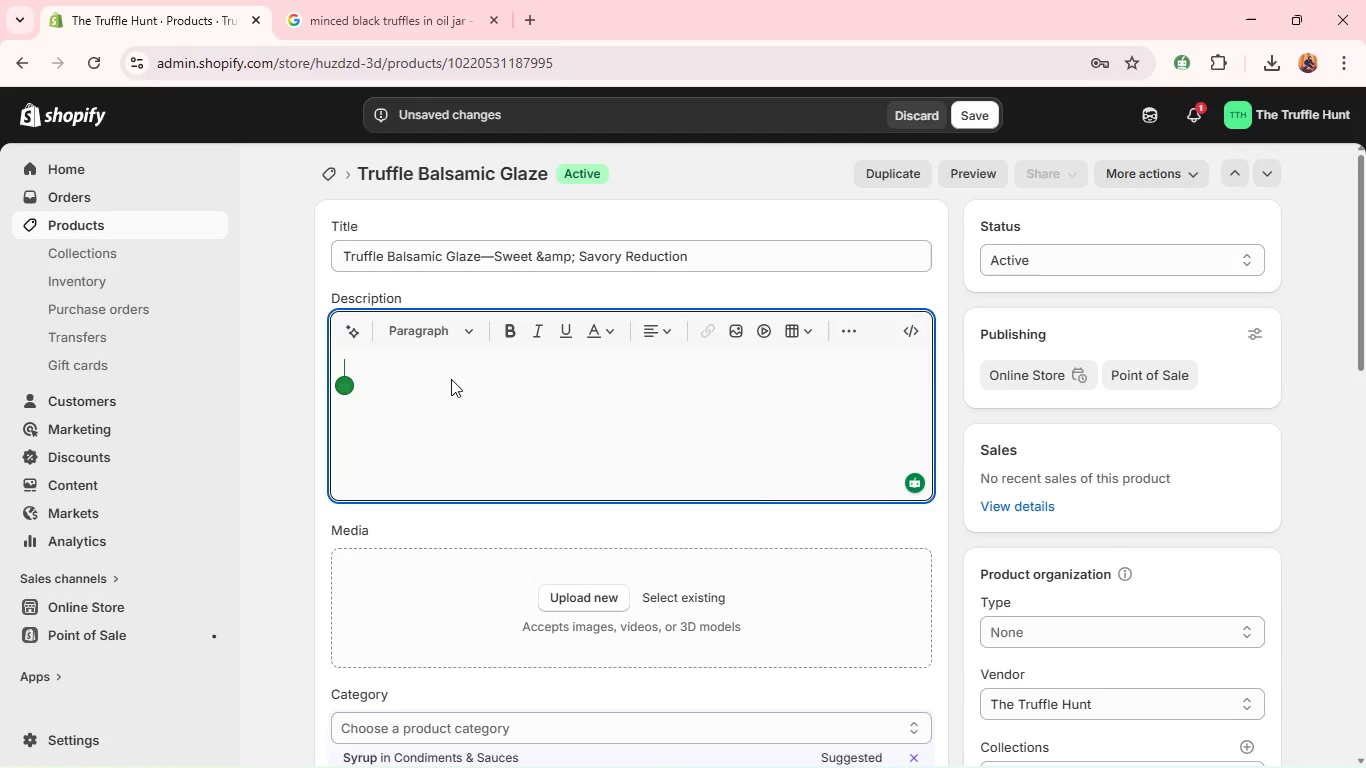 
key(Backspace)
 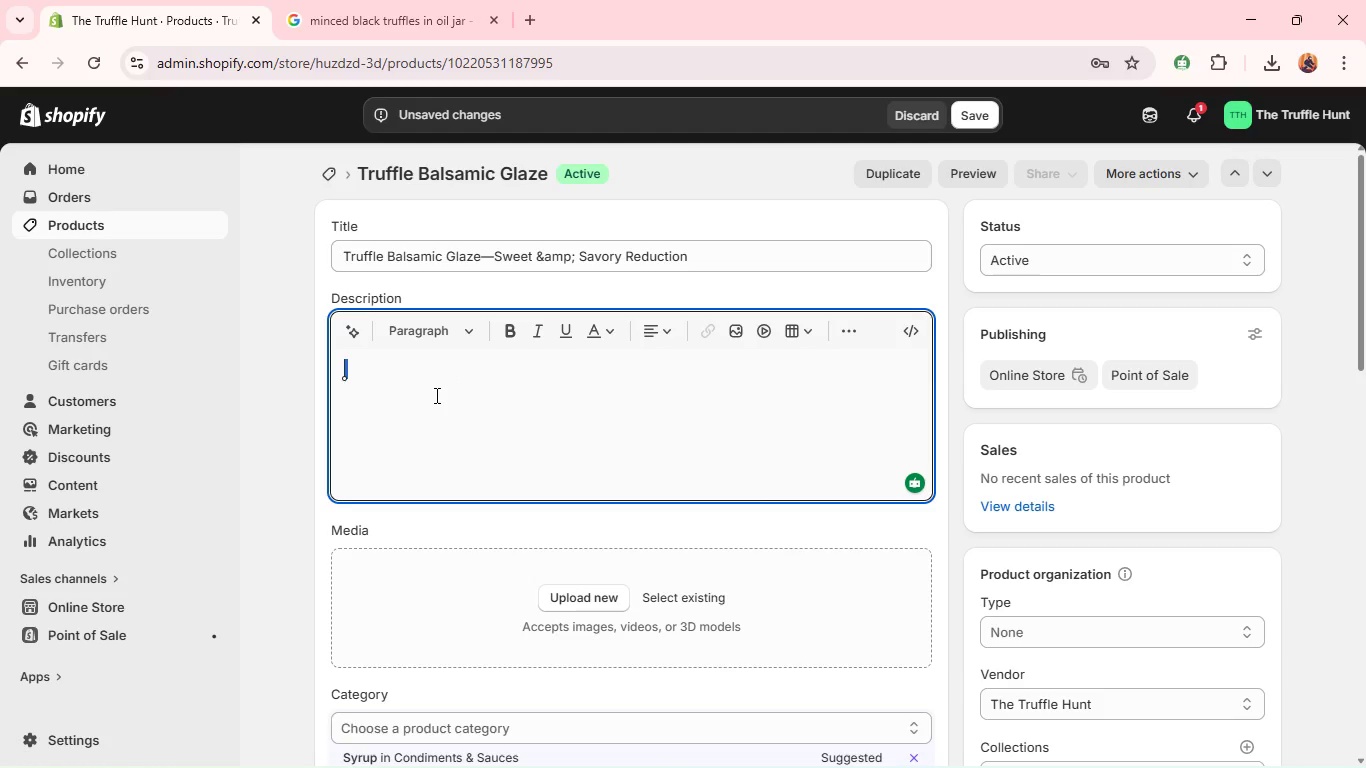 
key(Control+ControlLeft)
 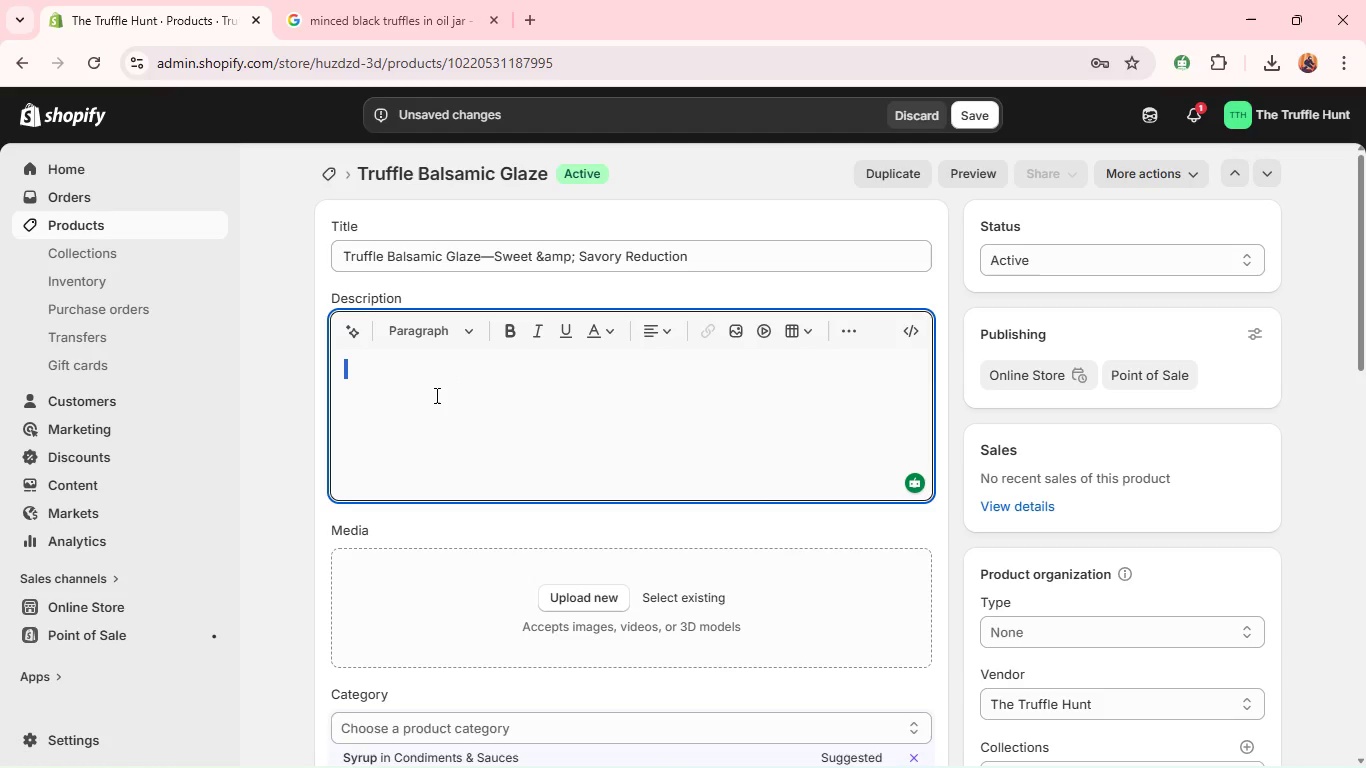 
key(Control+A)
 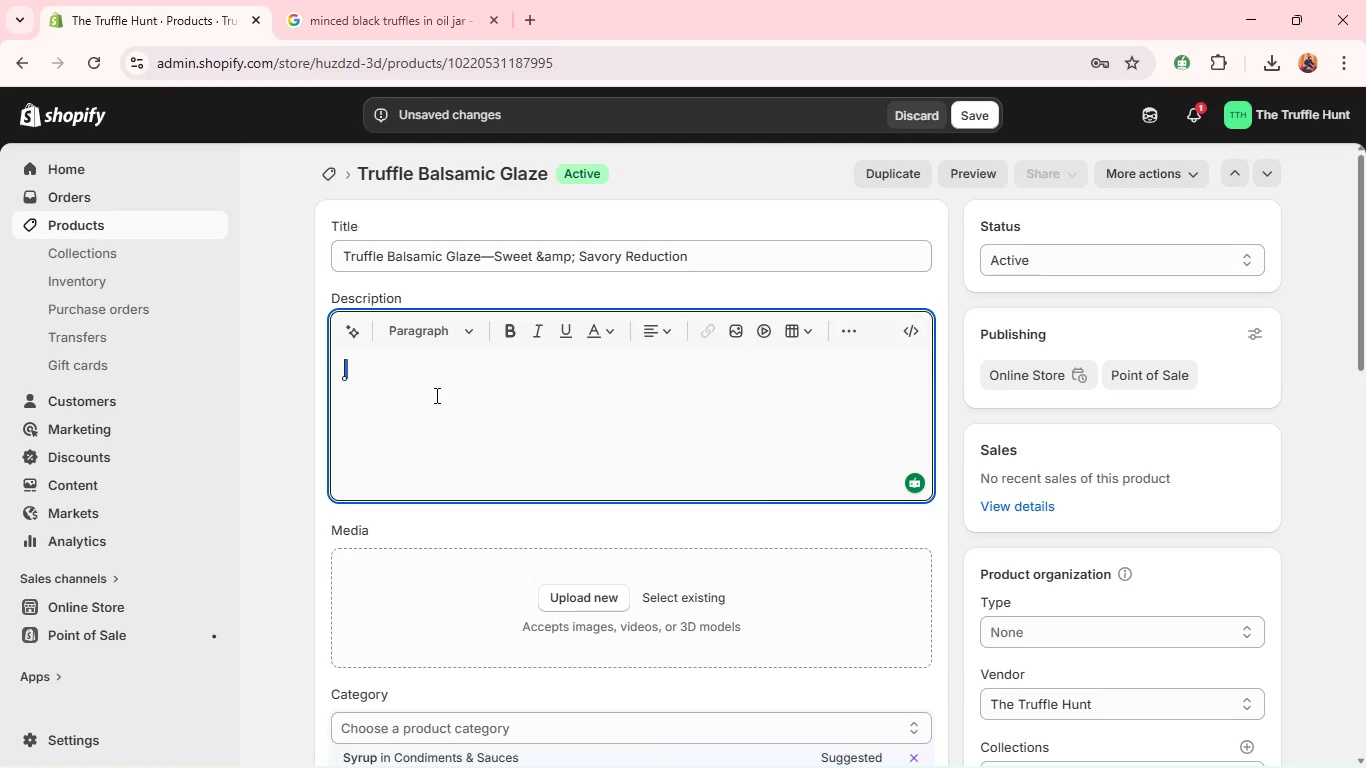 
key(Backspace)
 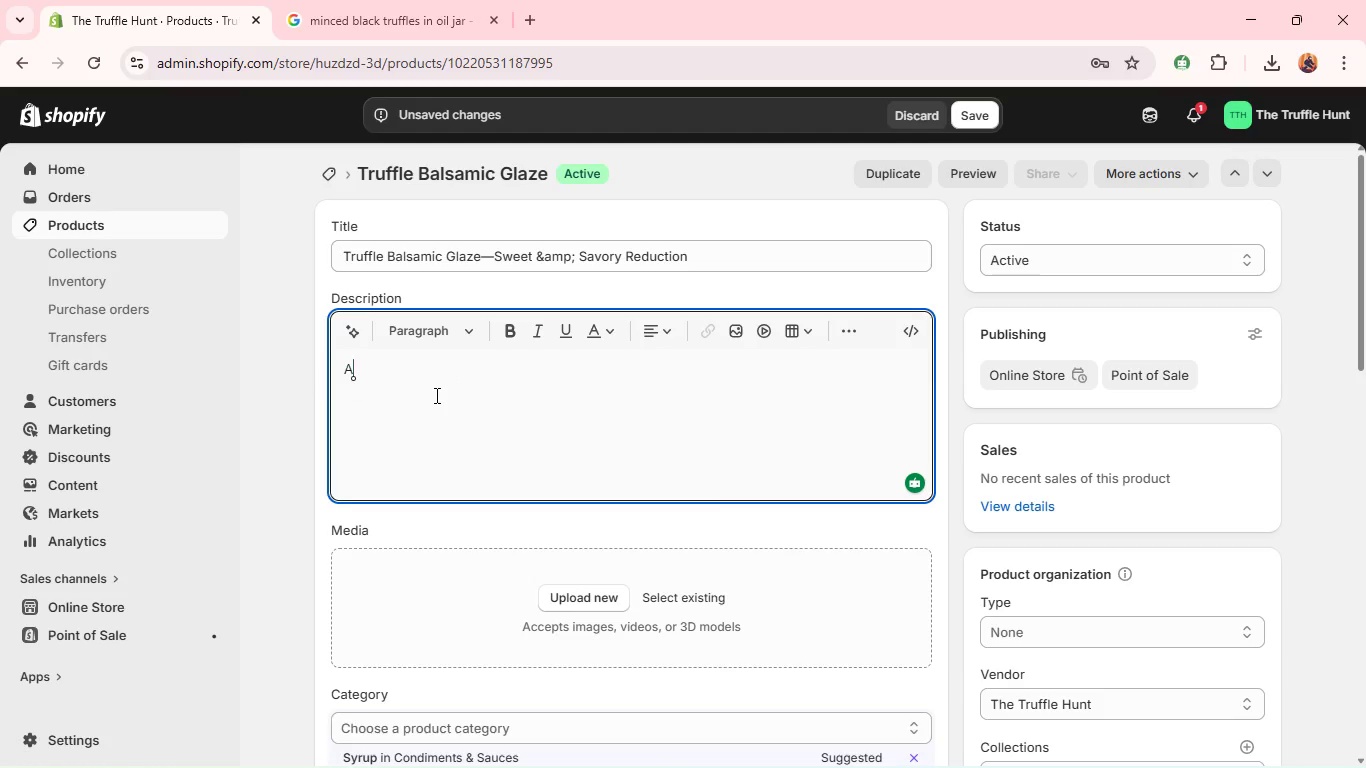 
key(Shift+A)
 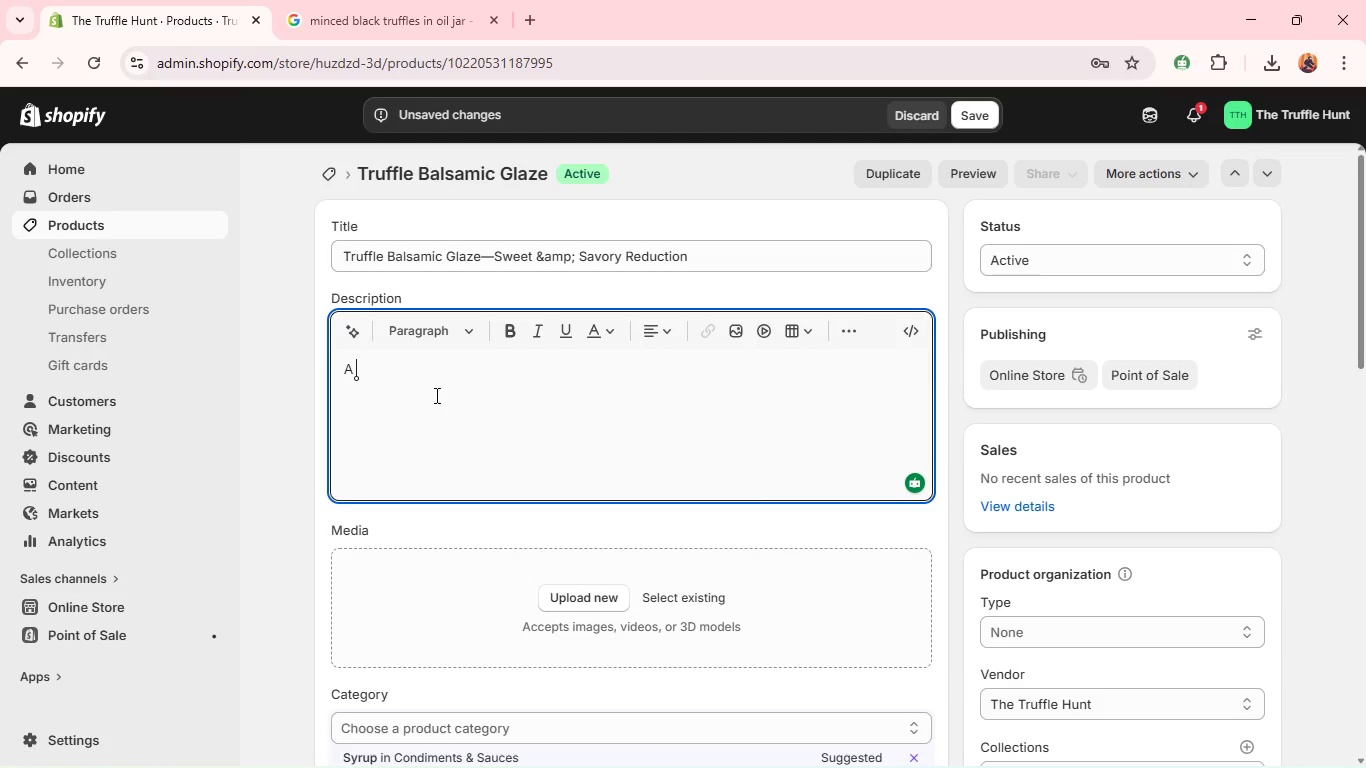 
key(Space)
 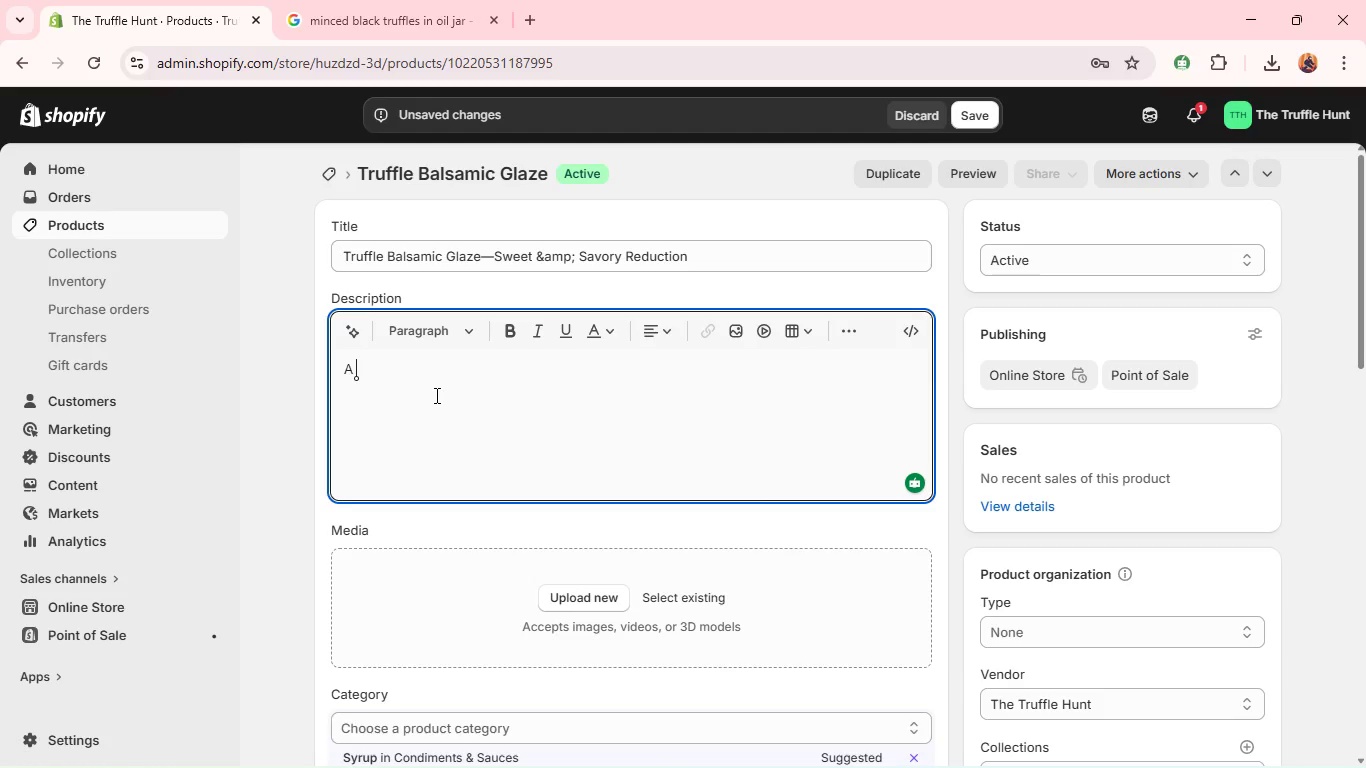 
wait(11.45)
 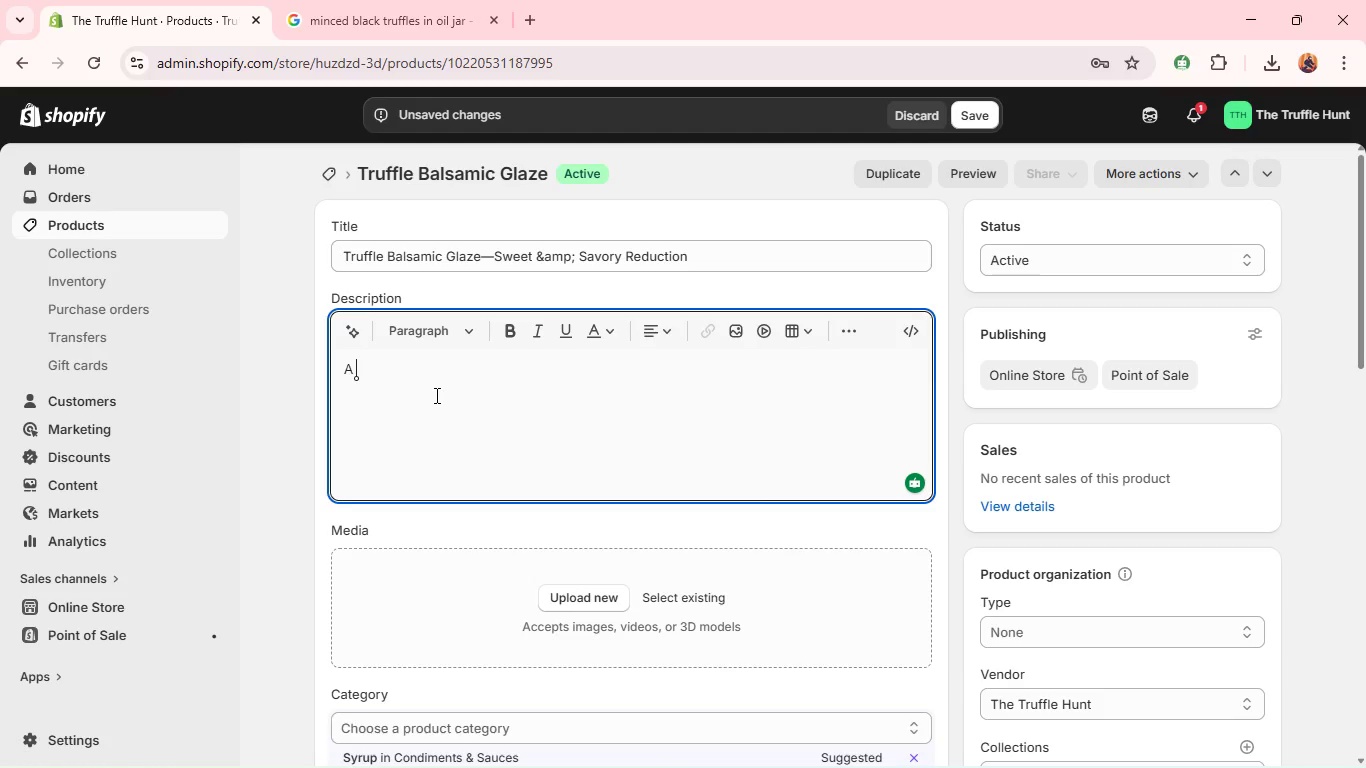 
key(Control+ControlLeft)
 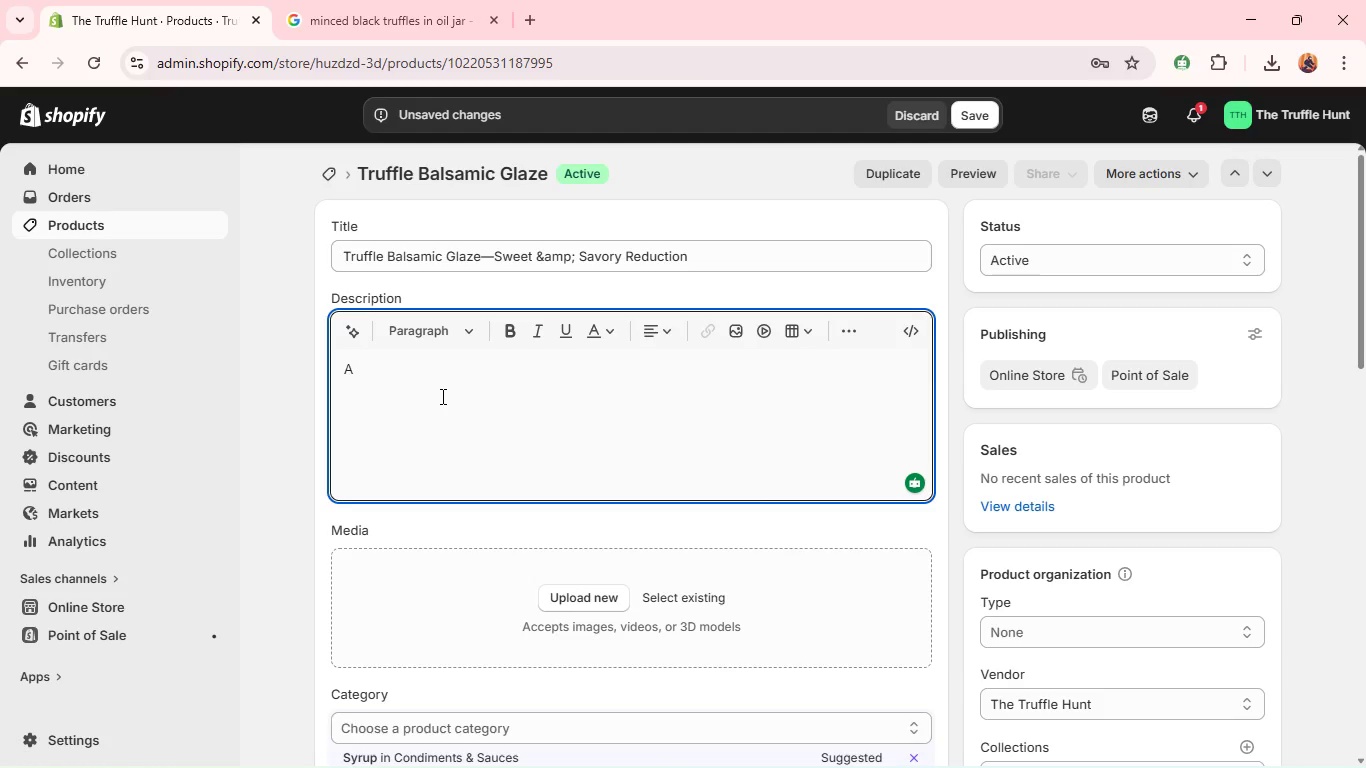 
wait(7.42)
 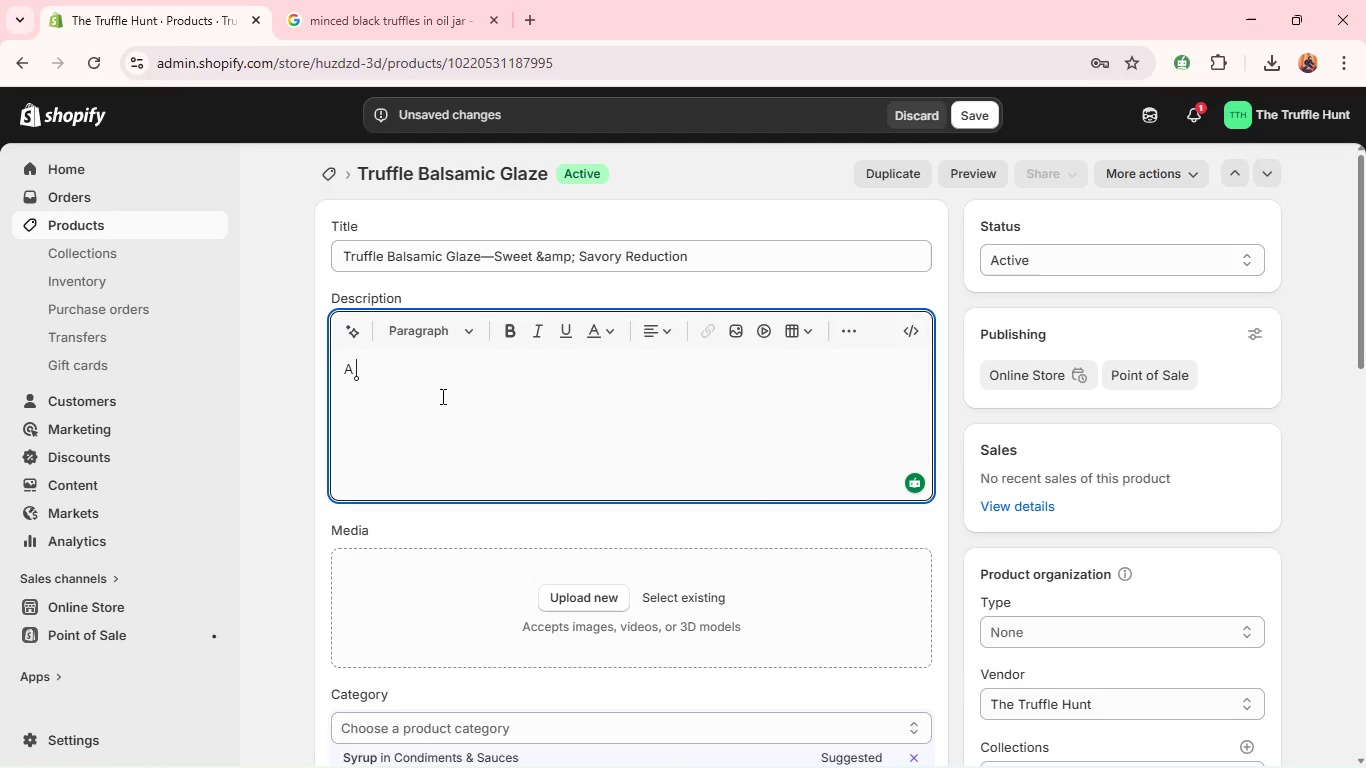 
type(thick balsamic glaze infused with truffle aroma. Perfect for di)
key(Backspace)
type(rixx)
key(Backspace)
key(Backspace)
type(zzi)
key(Backspace)
type(ling over meats, salads, and cheeses.)
 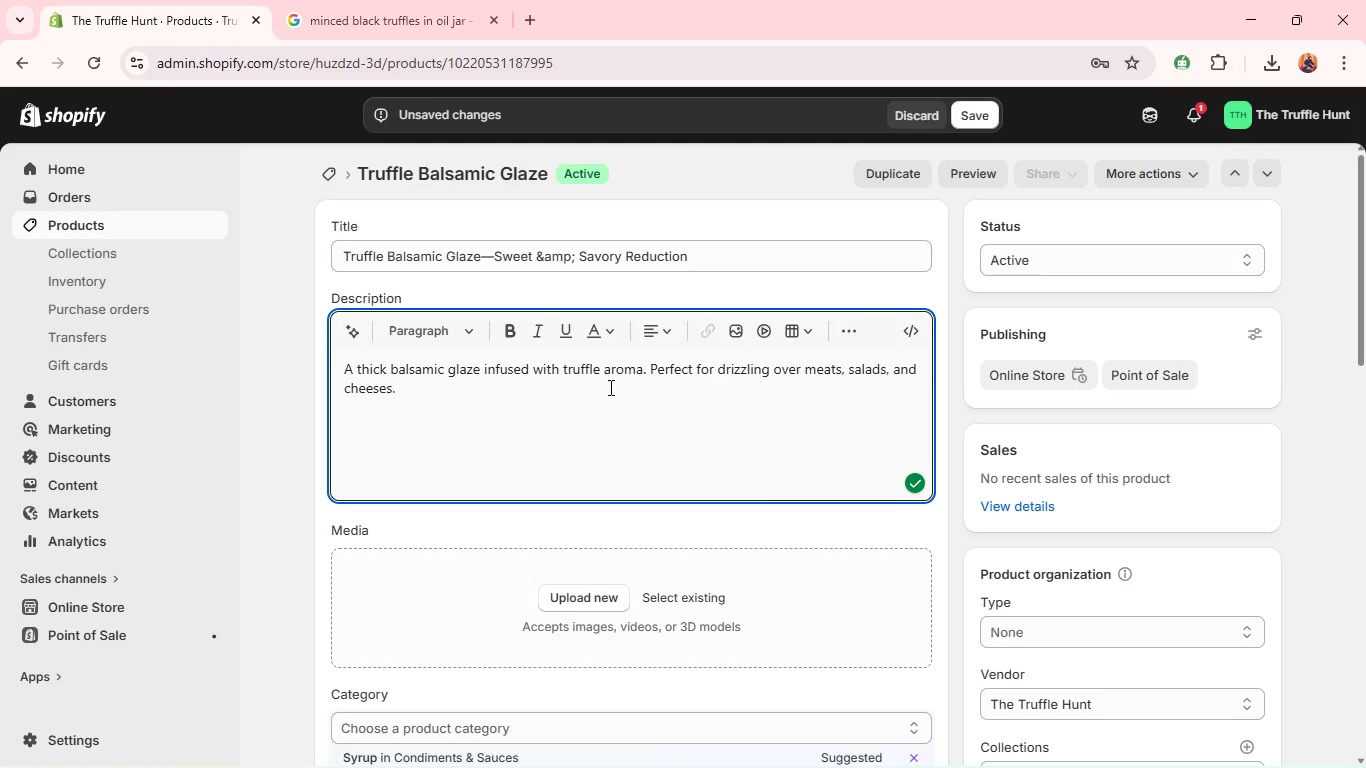 
key(Unknown)
 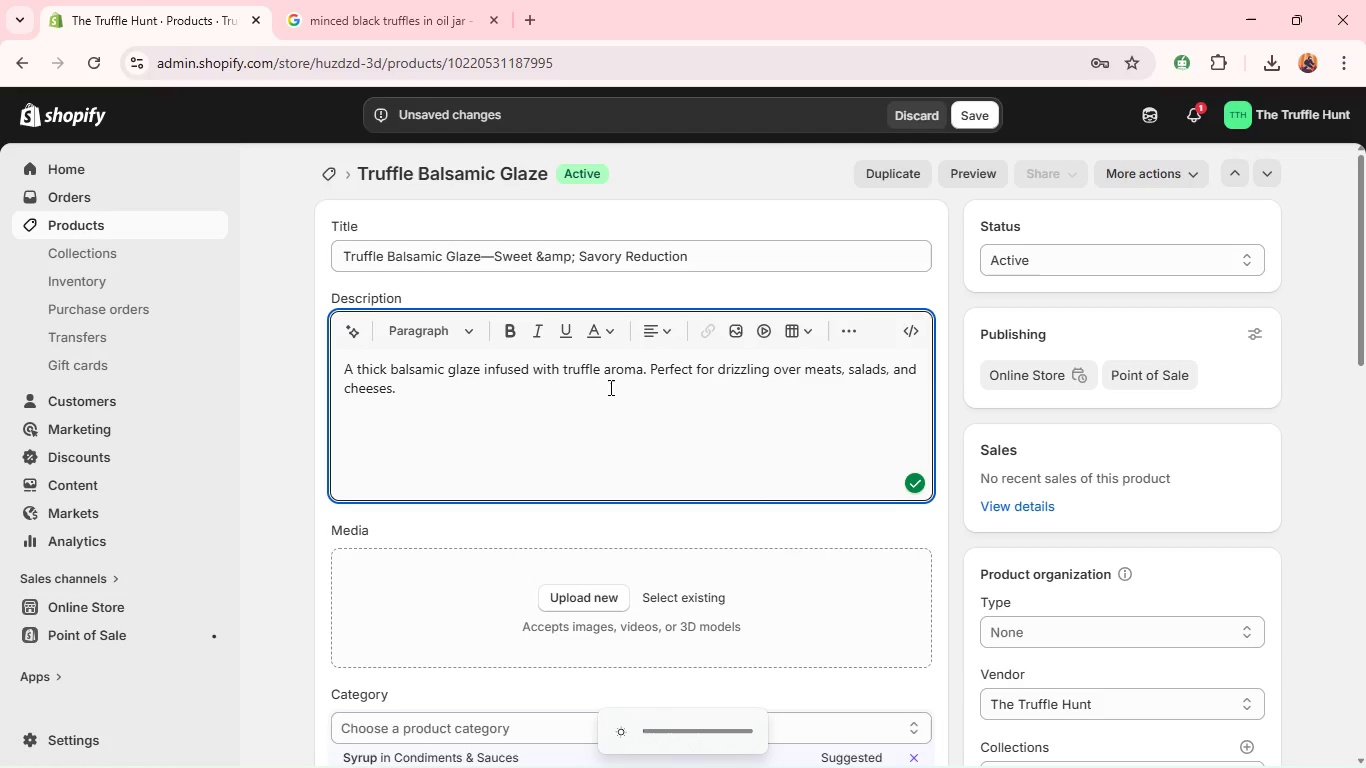 
key(Unknown)
 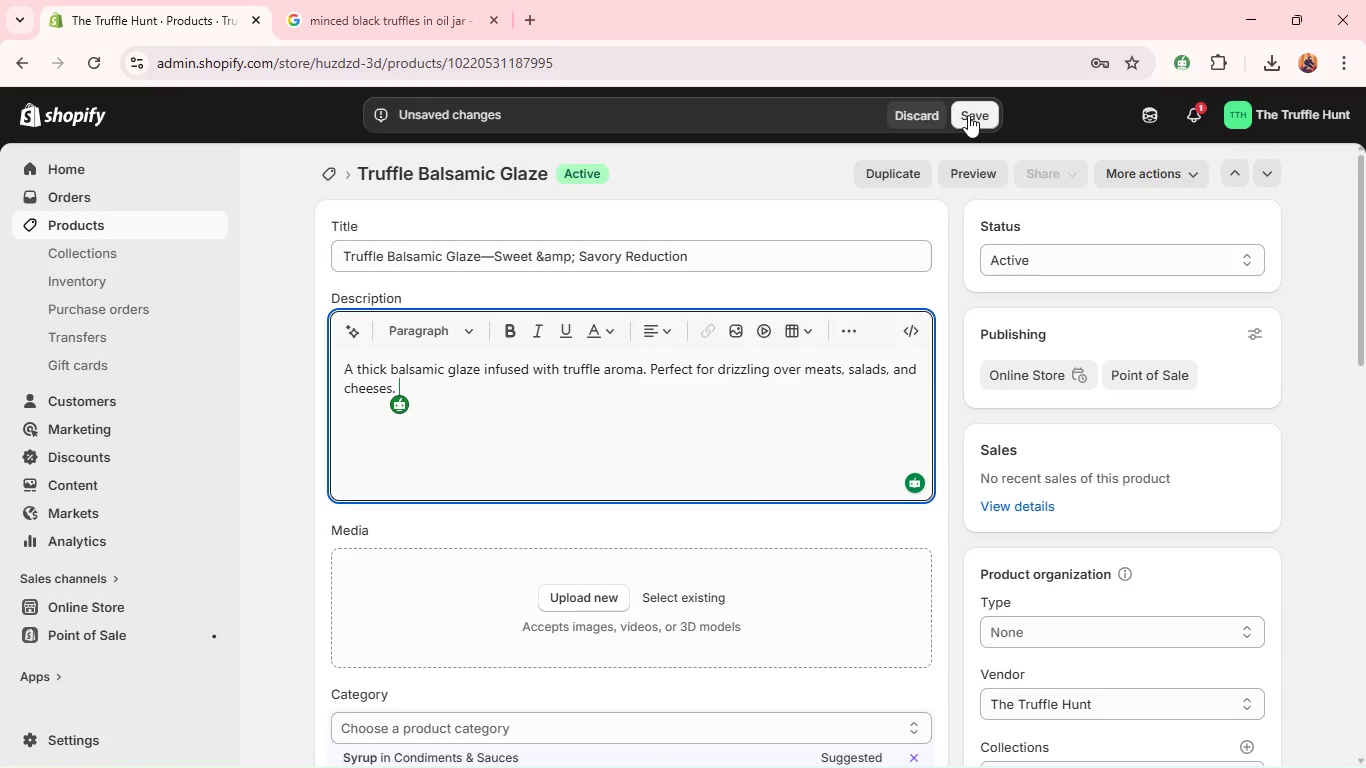 
left_click([968, 115])
 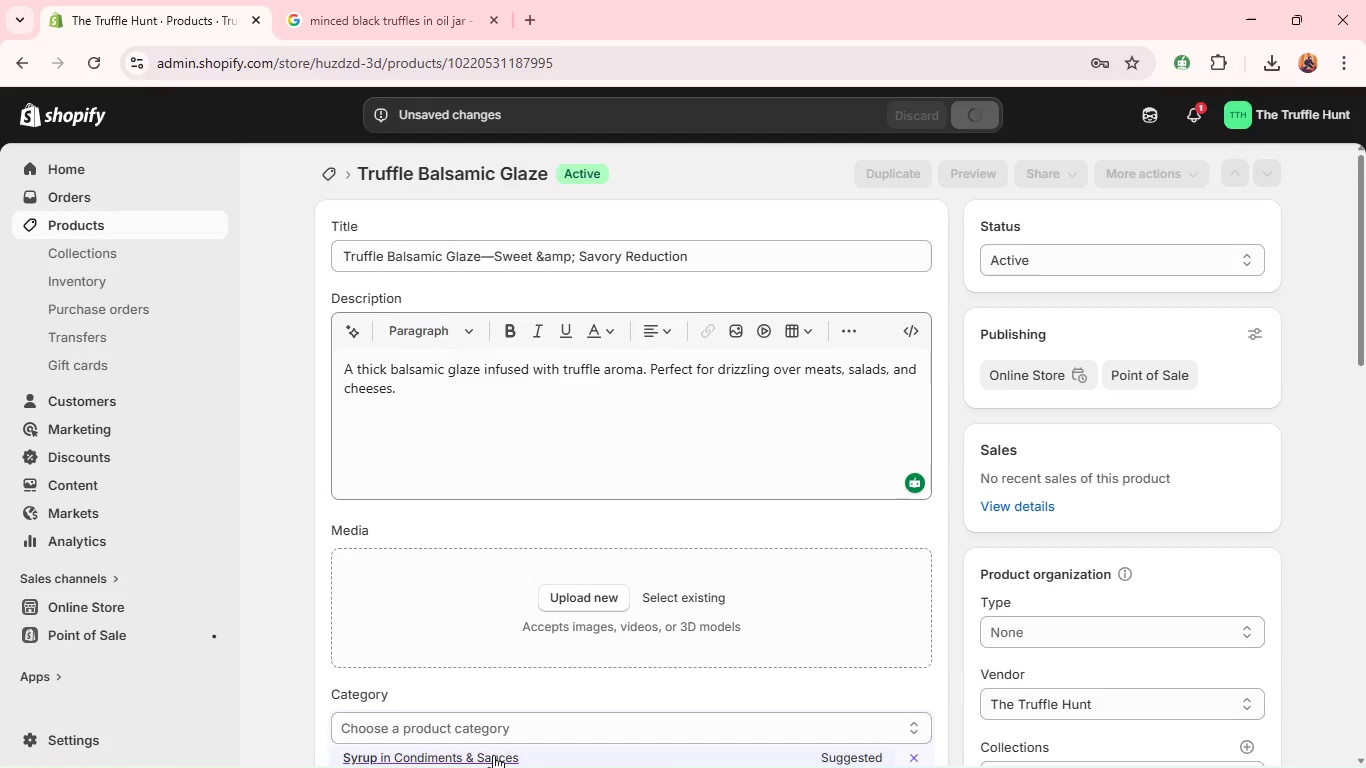 
left_click([493, 755])
 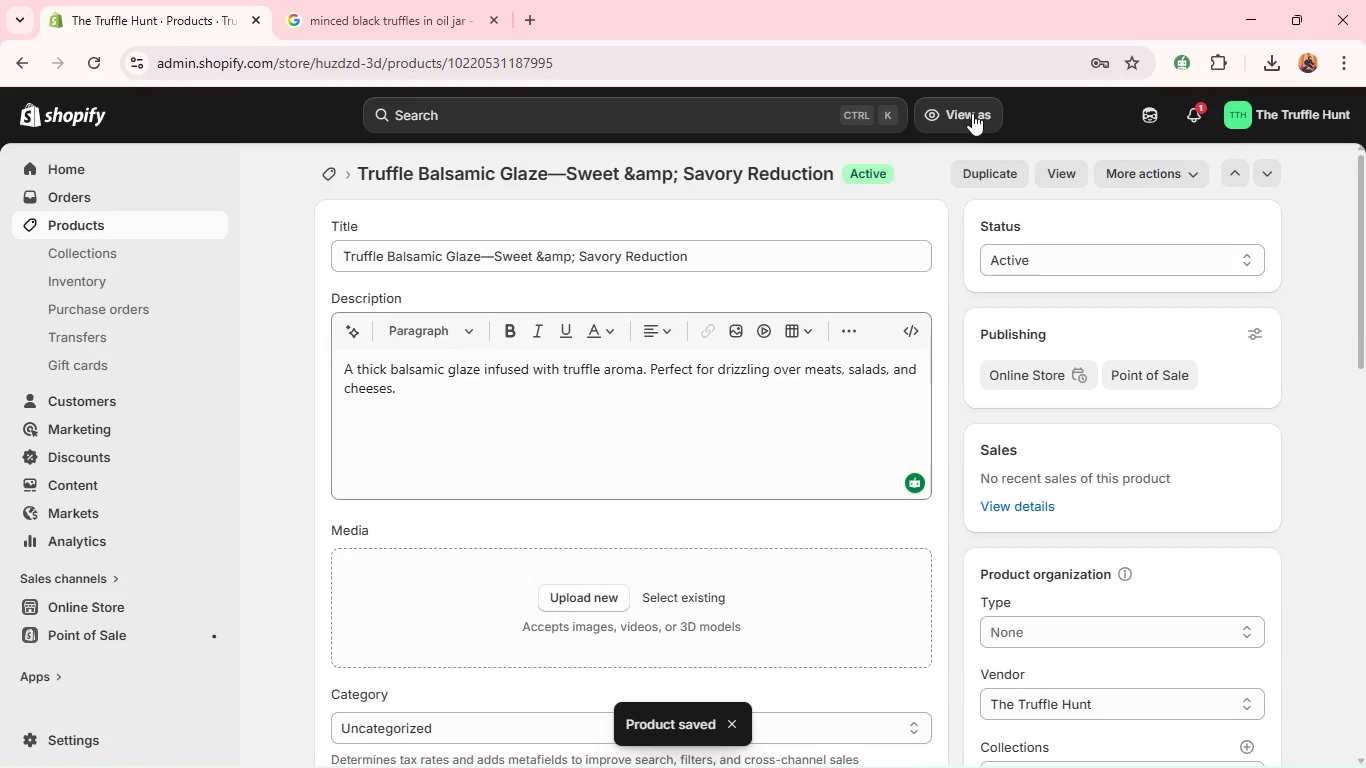 
wait(8.42)
 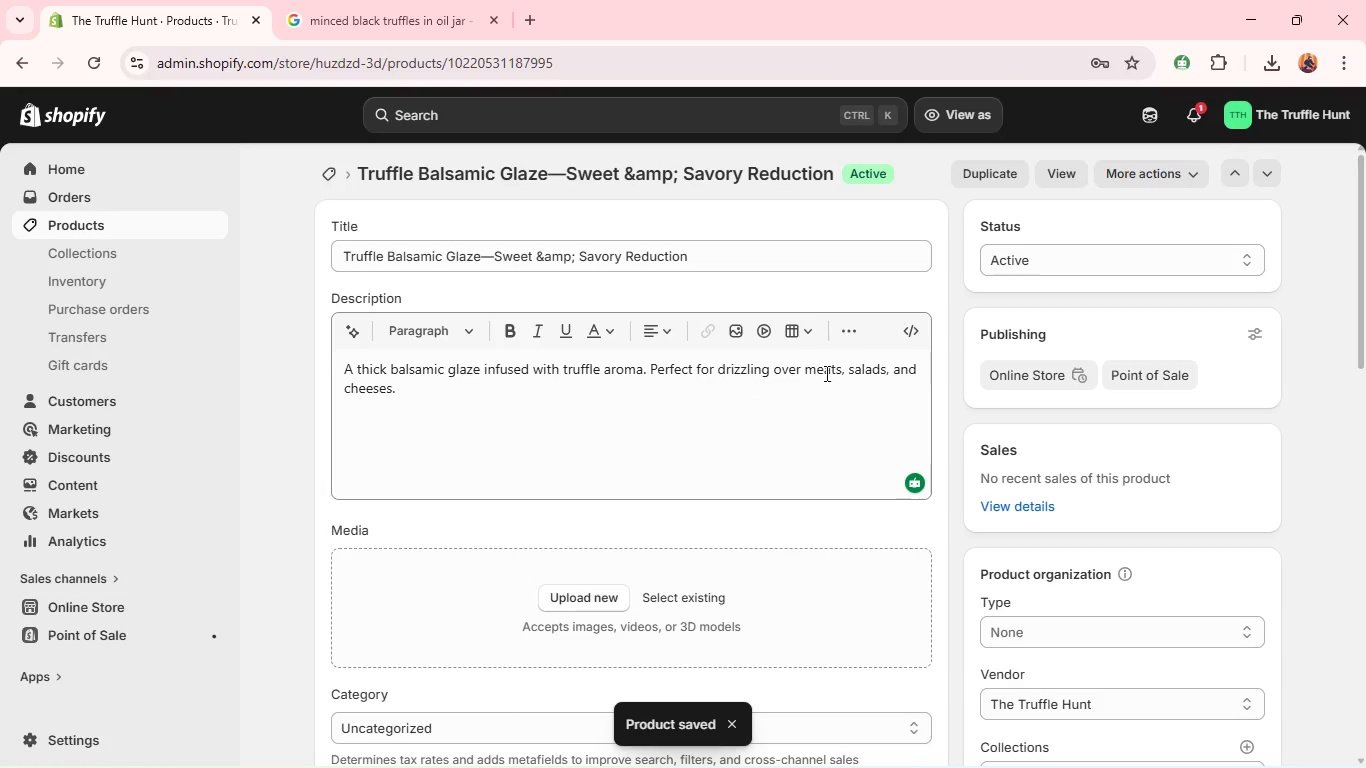 
key(Alt+Tab)
 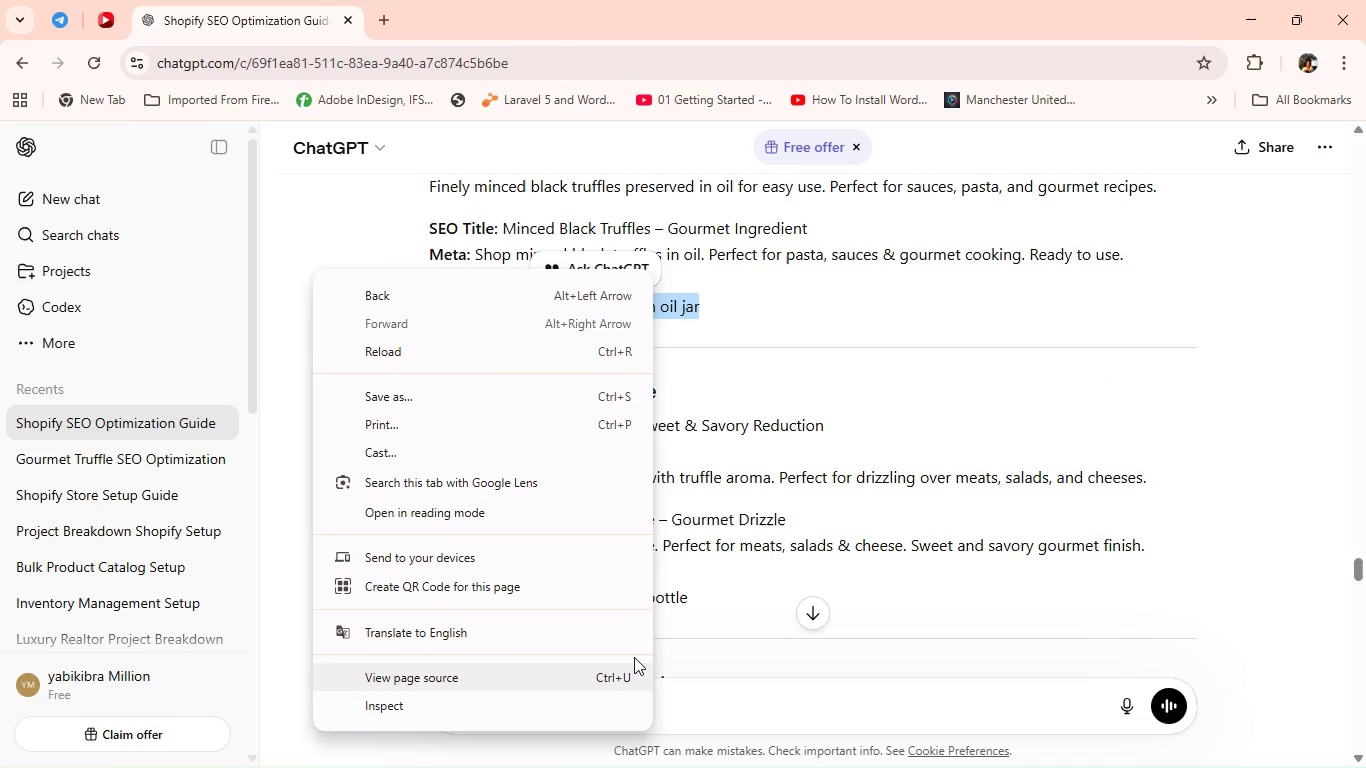 
left_click([728, 586])
 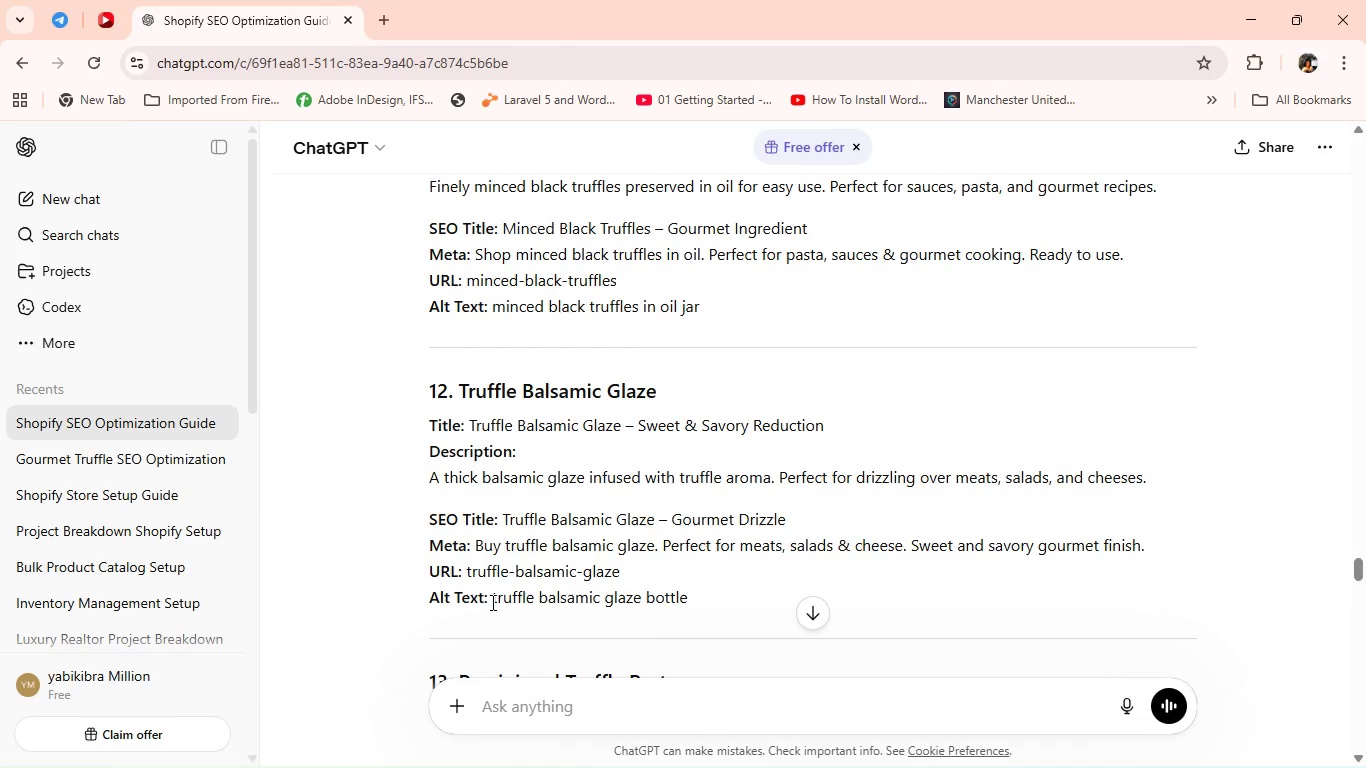 
left_click_drag(start_coordinate=[491, 602], to_coordinate=[702, 595])
 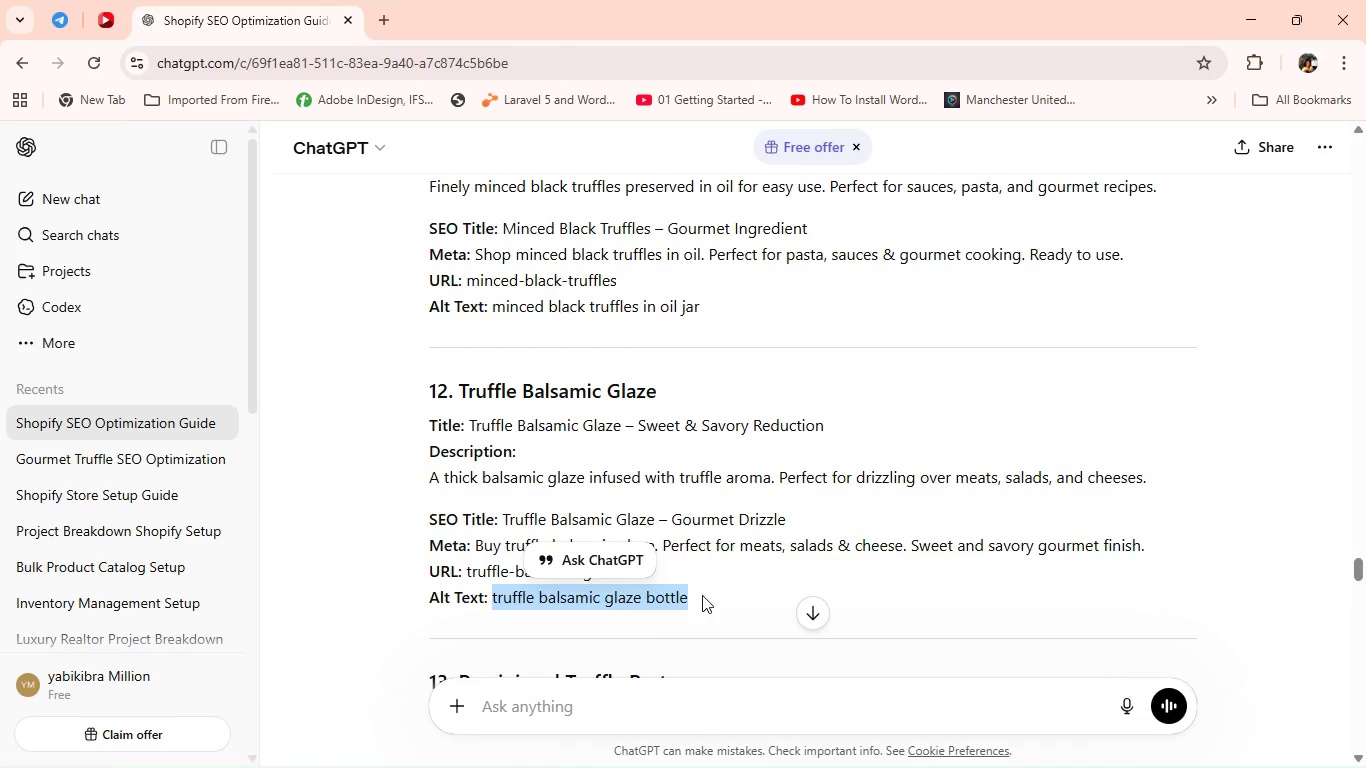 
key(Control+C)
 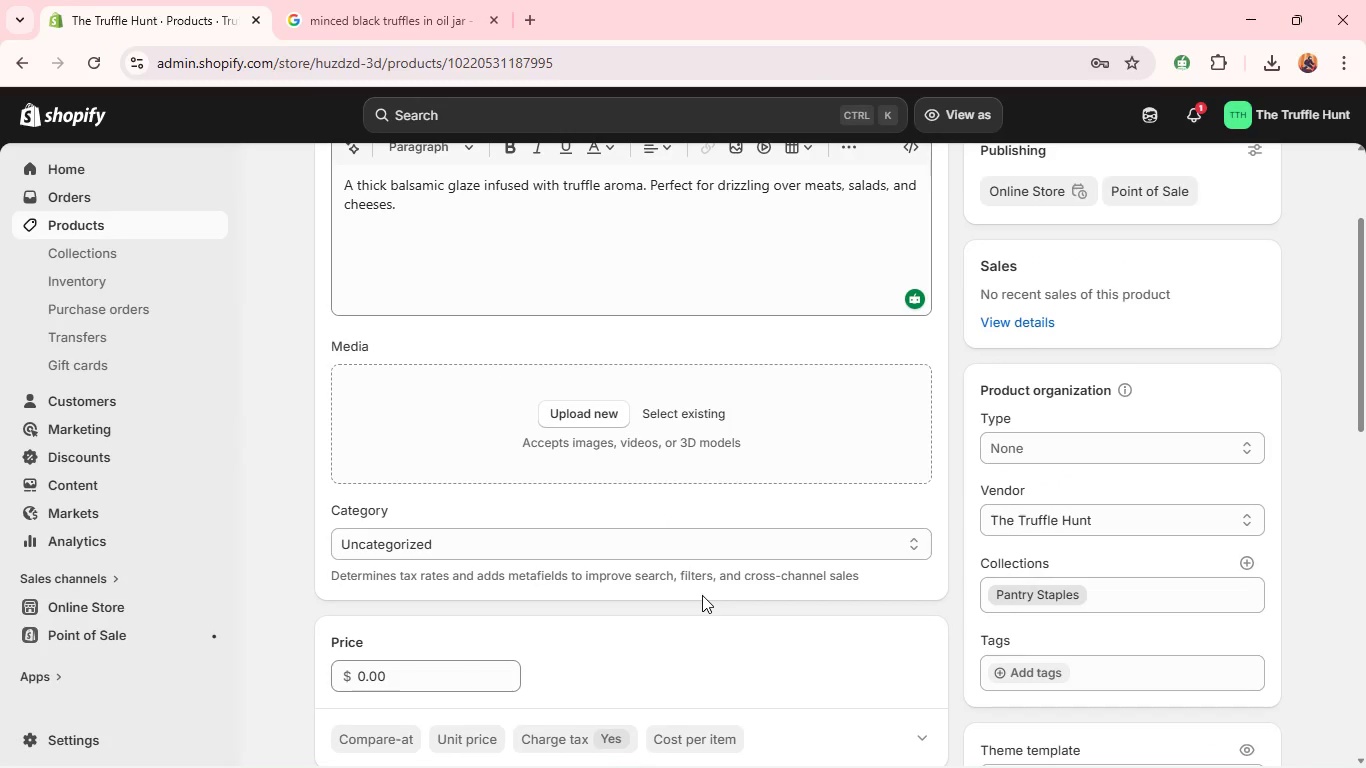 
key(Alt+Tab)
 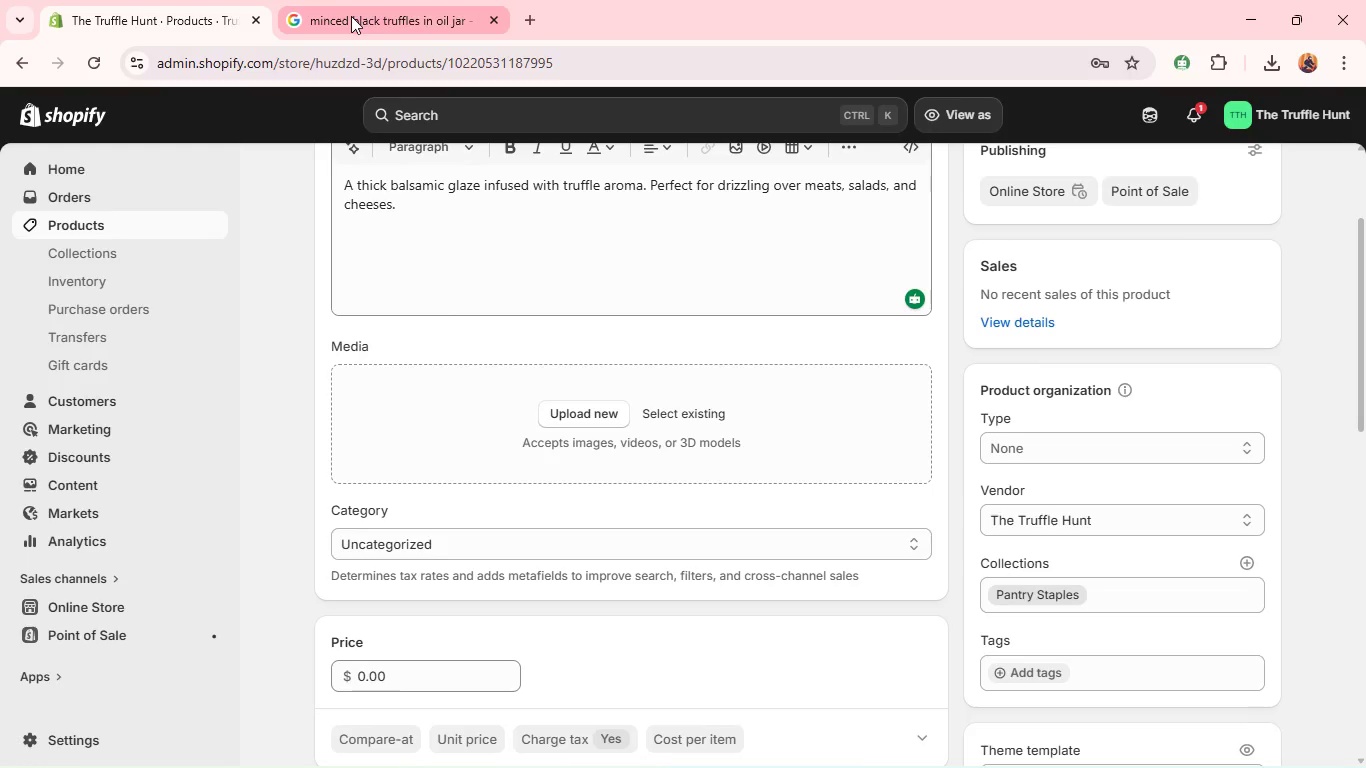 
left_click([351, 16])
 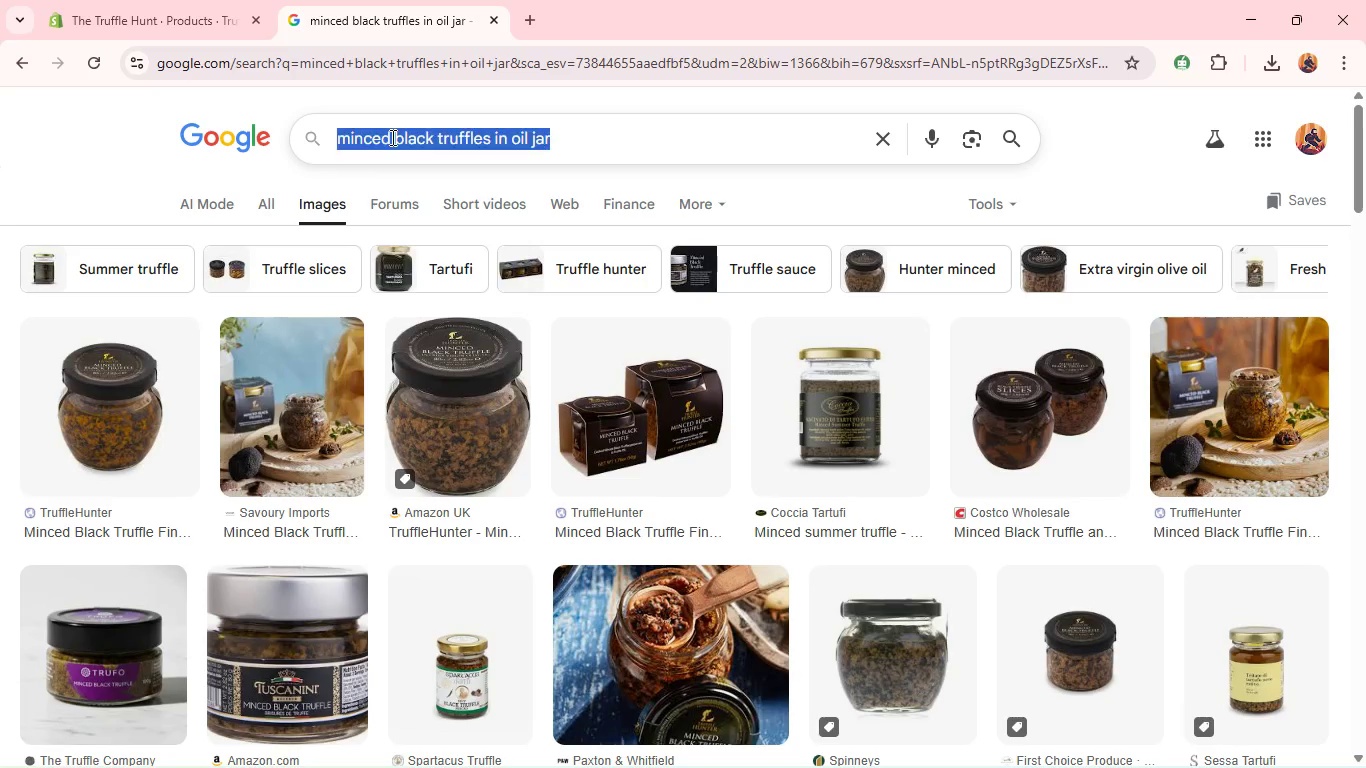 
double_click([391, 137])
 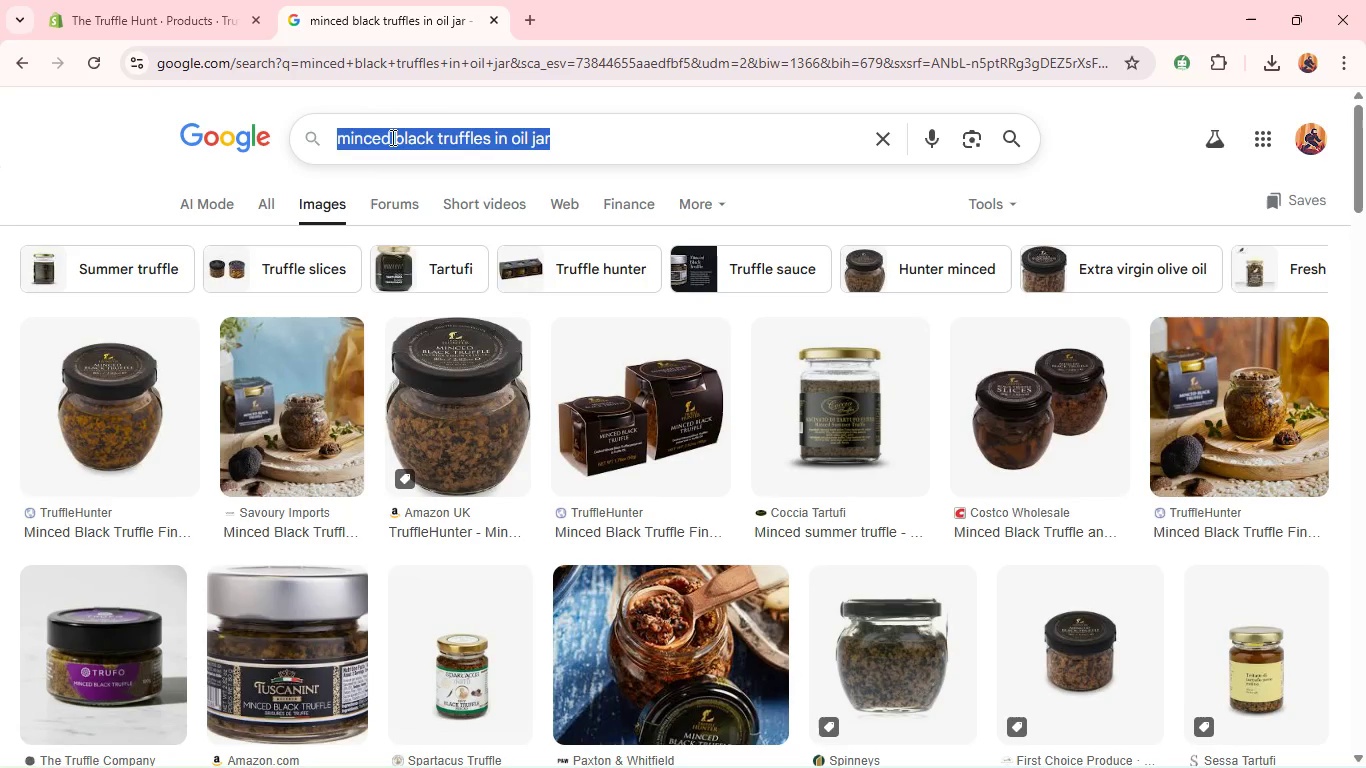 
triple_click([391, 137])
 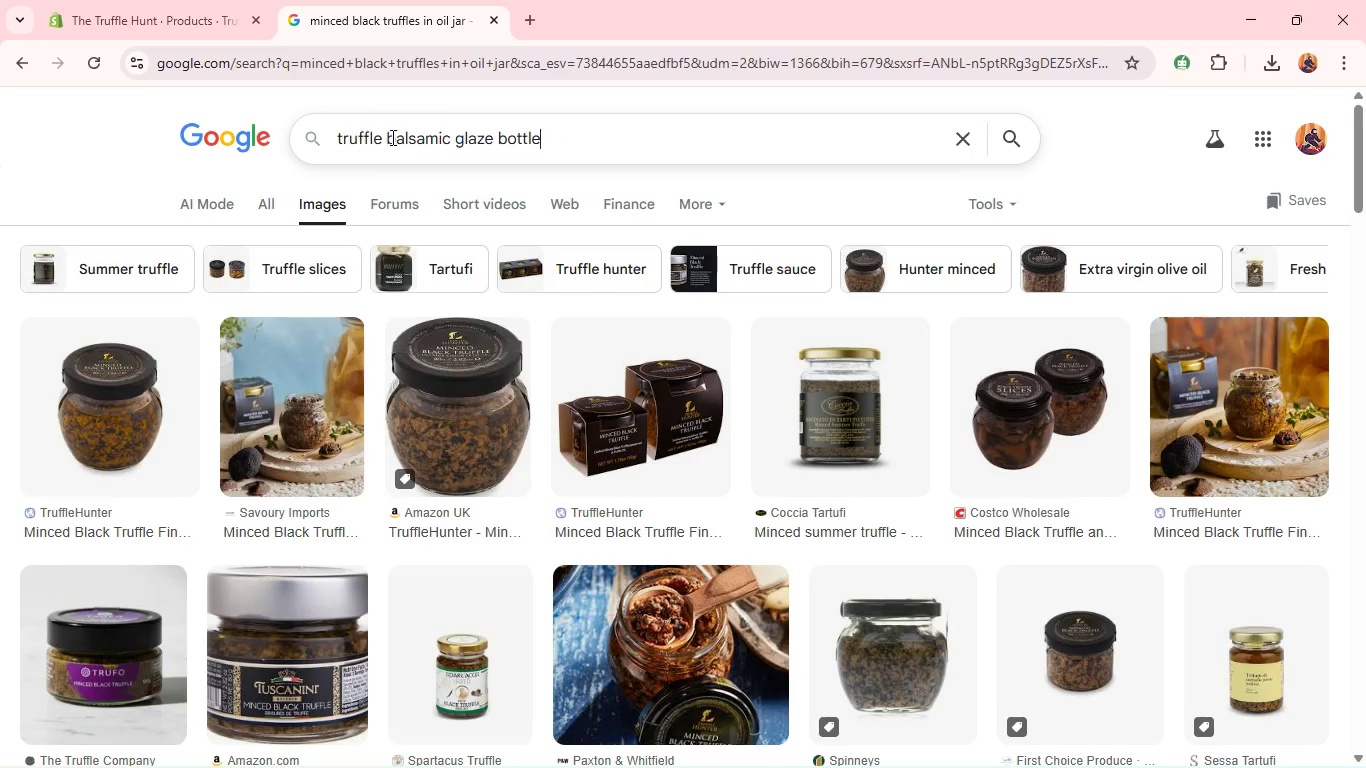 
key(Control+V)
 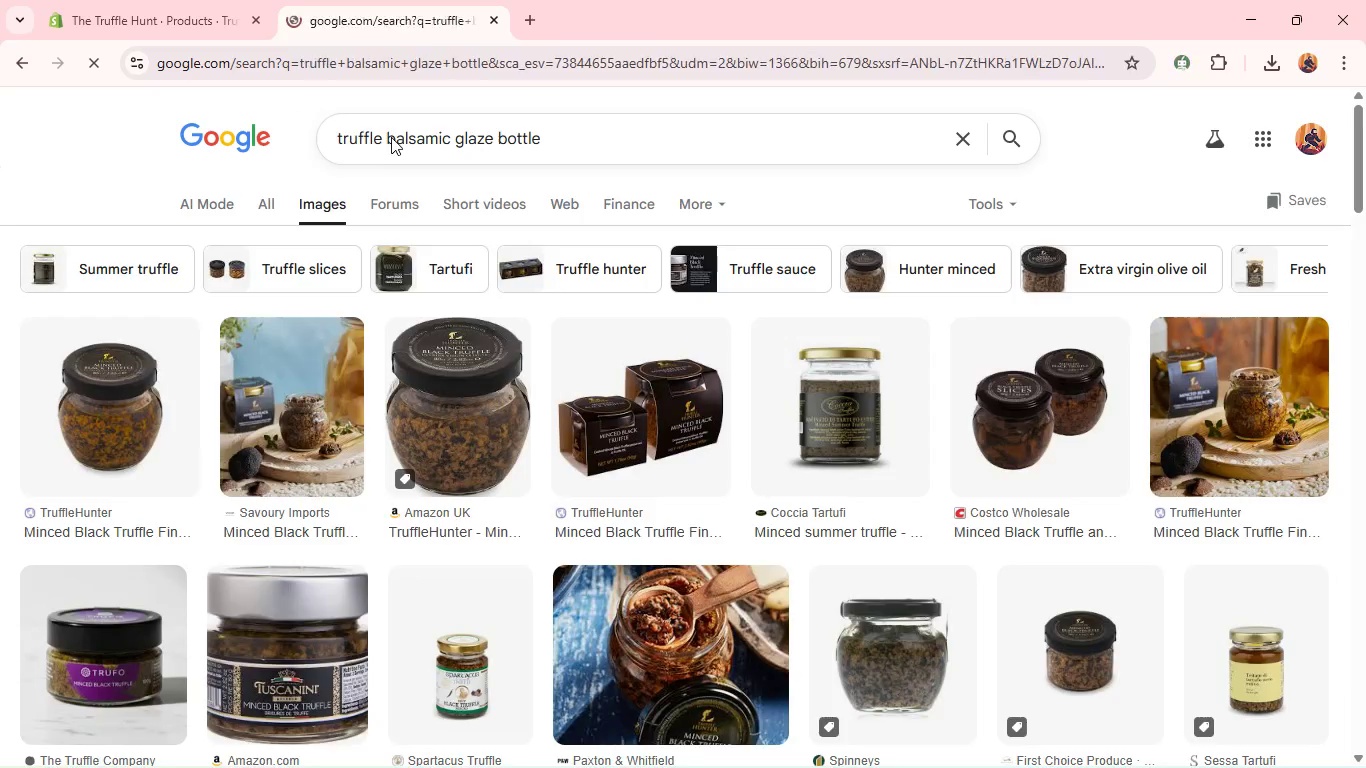 
key(Enter)
 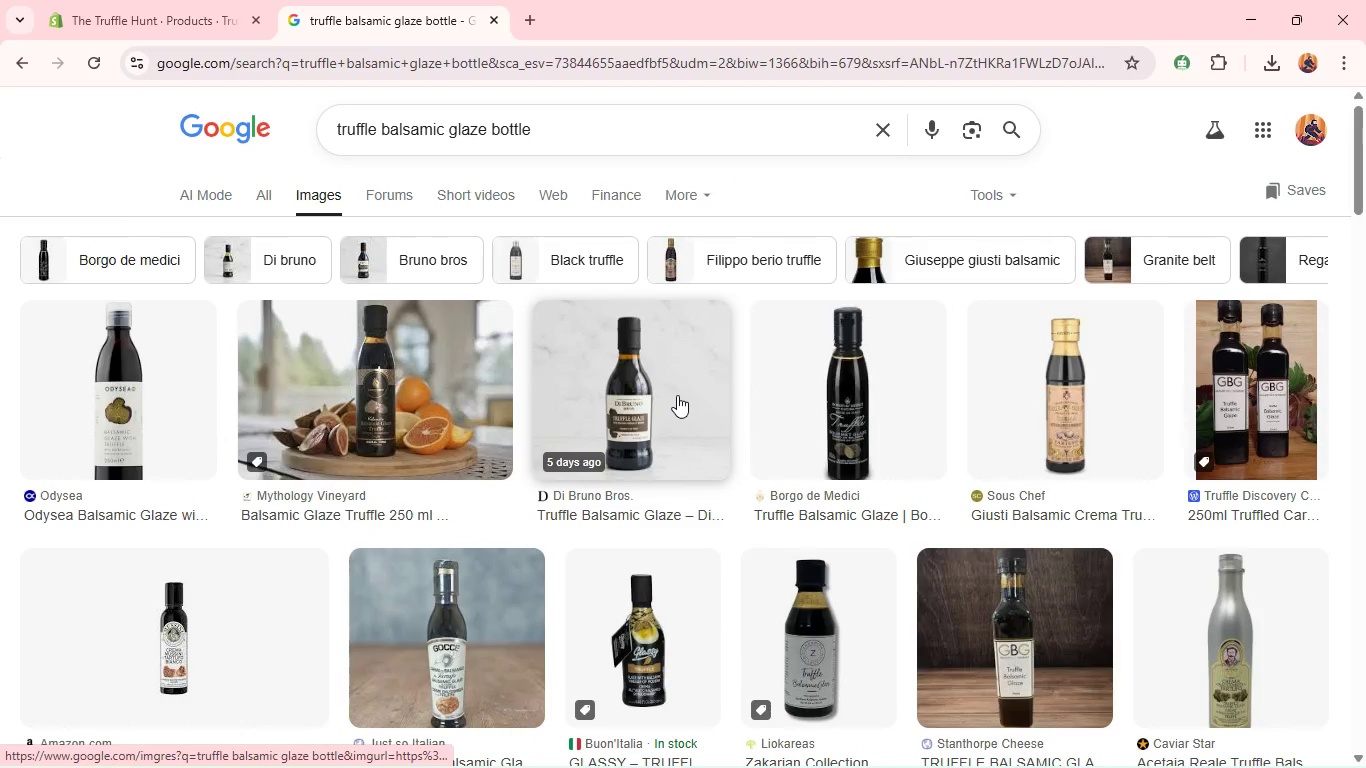 
wait(16.14)
 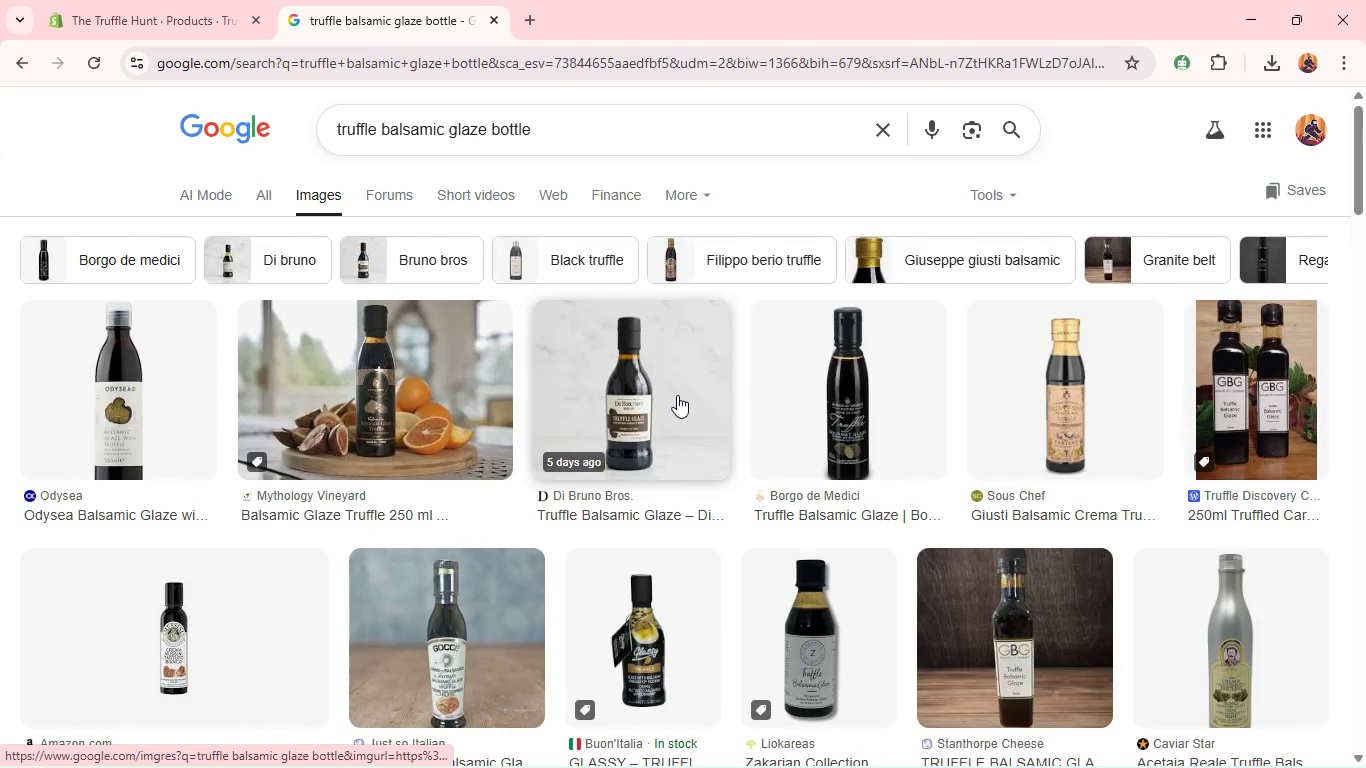 
right_click([677, 395])
 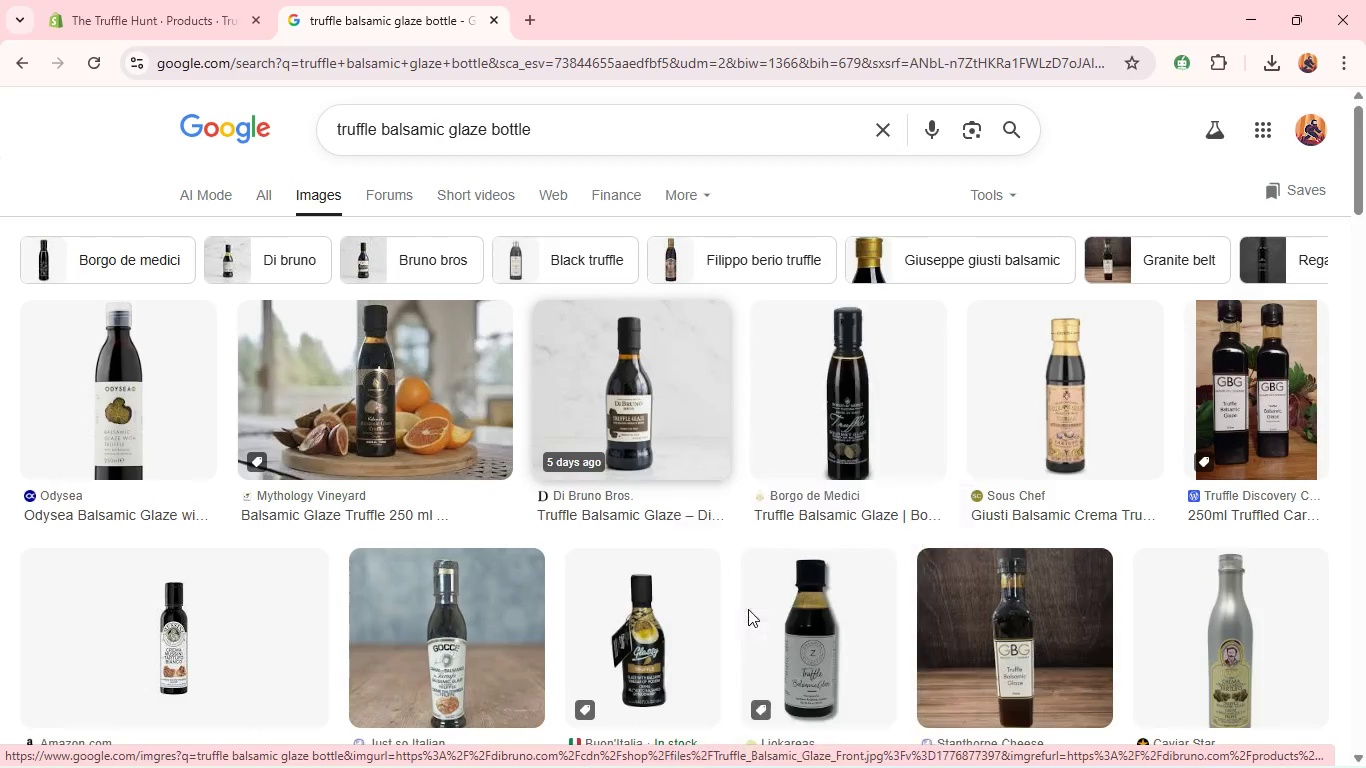 
left_click([748, 609])
 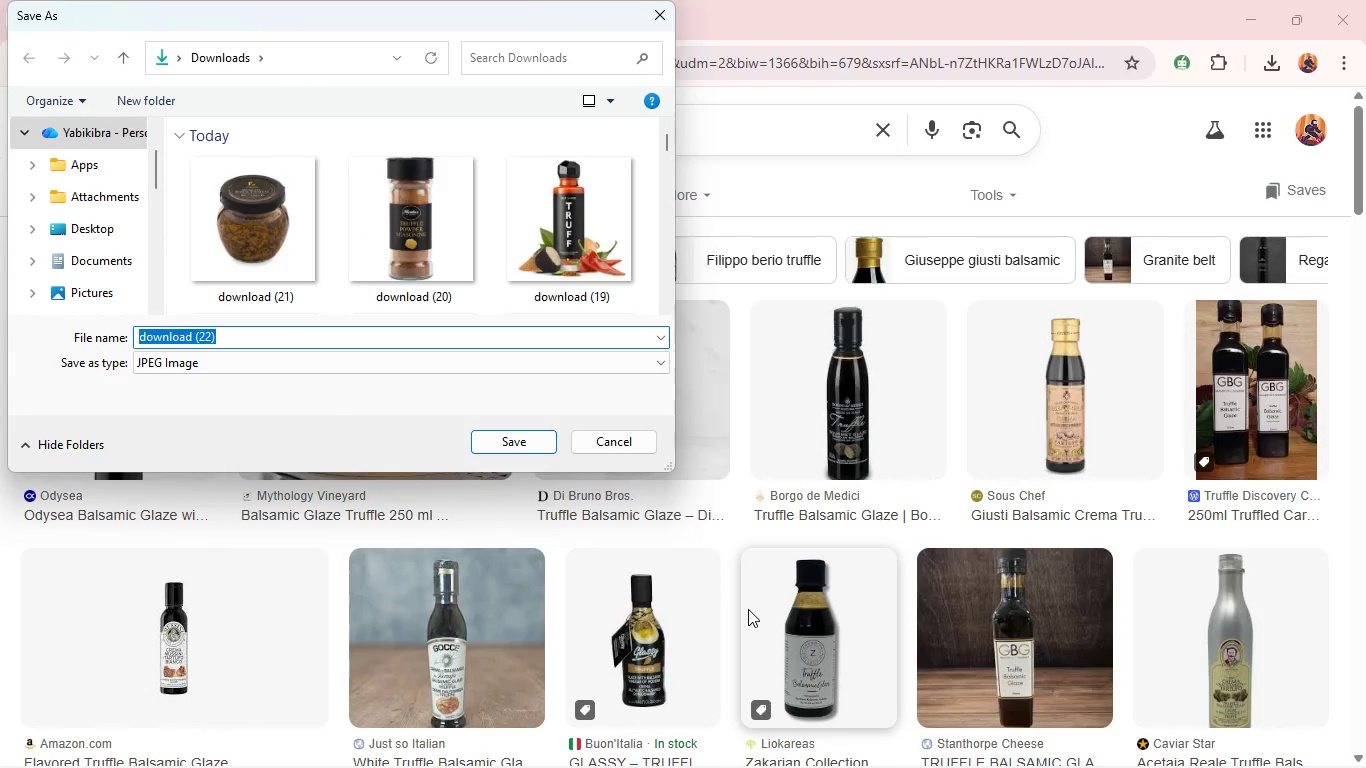 
key(Enter)
 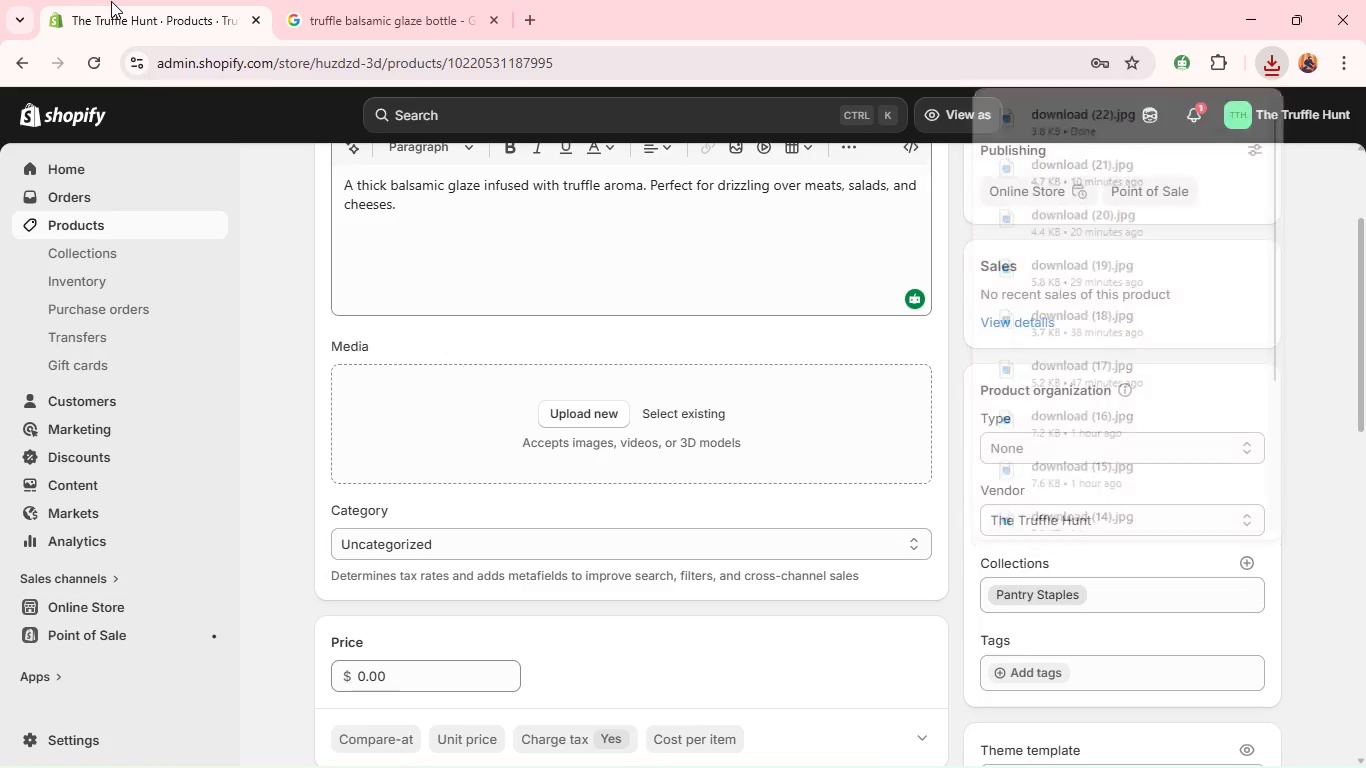 
left_click([111, 1])
 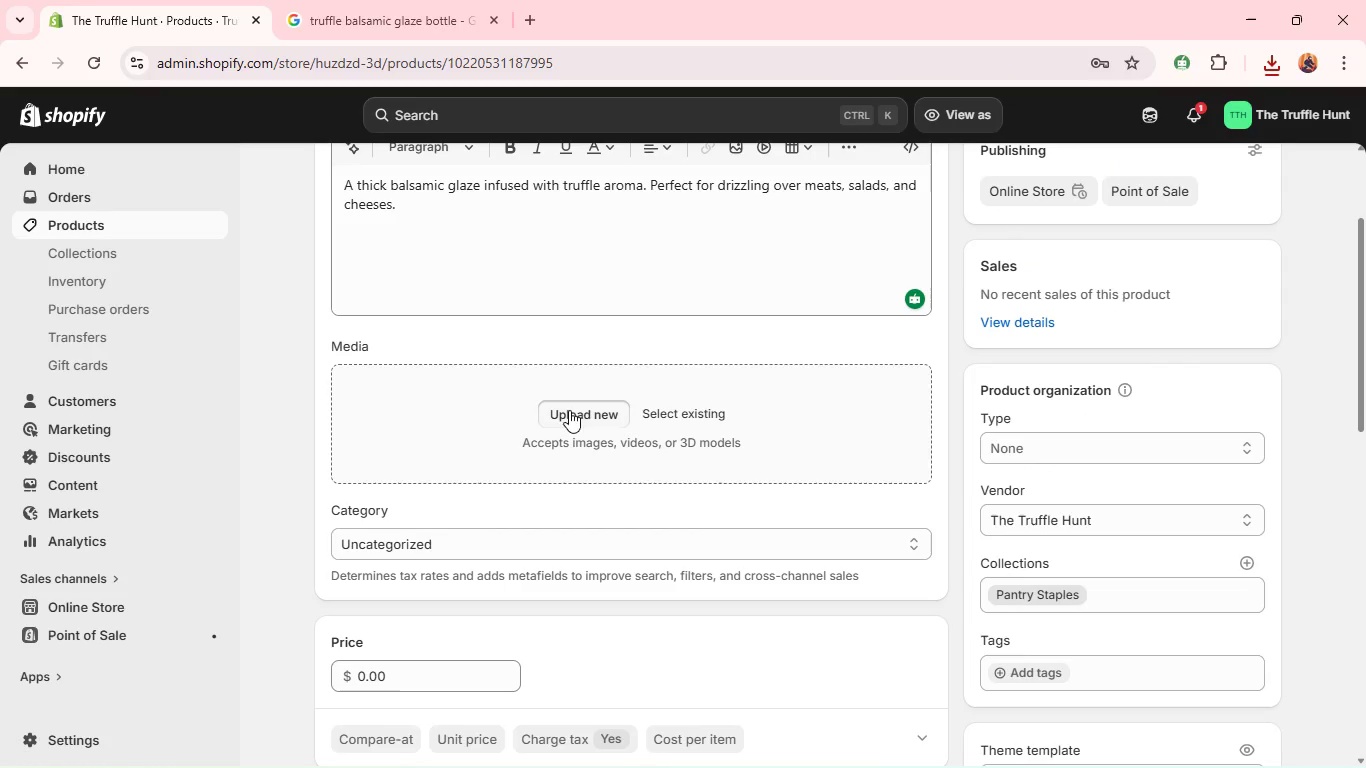 
left_click([569, 410])
 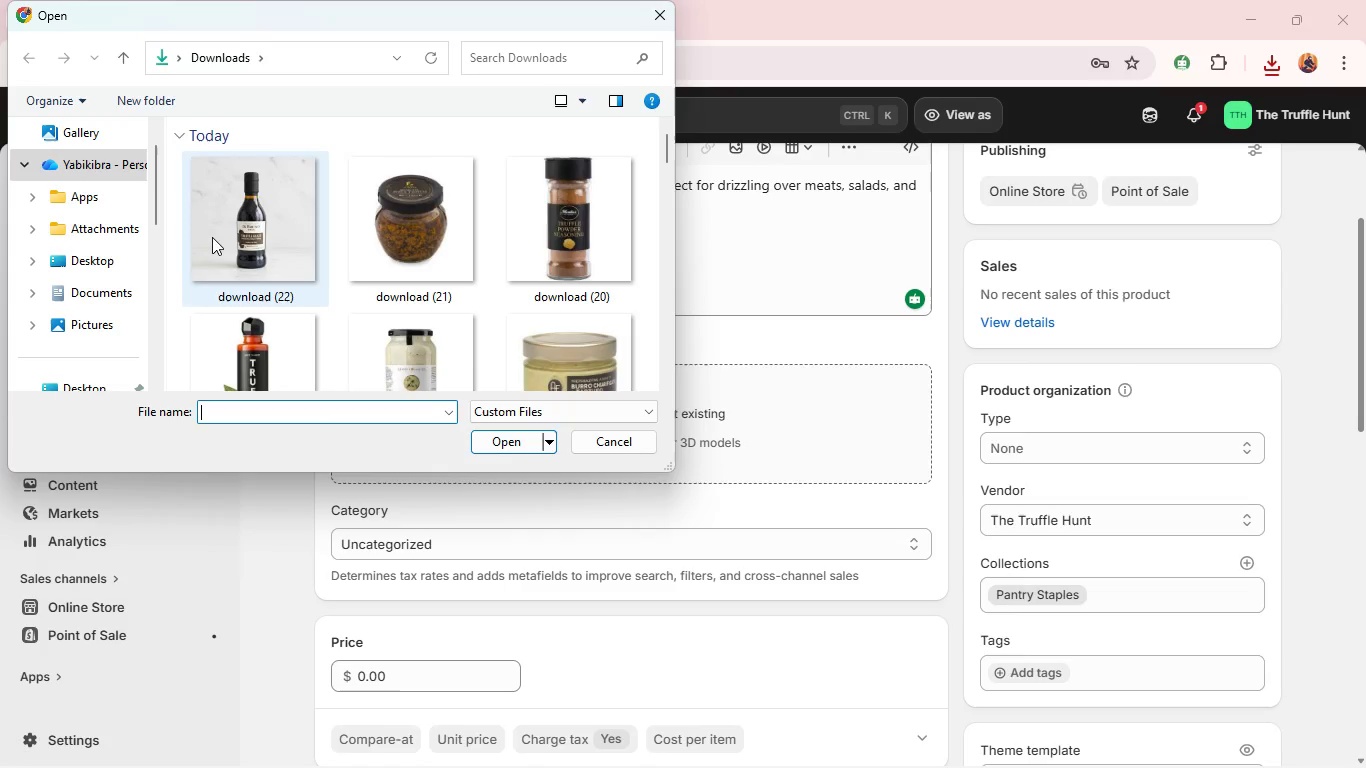 
left_click([221, 237])
 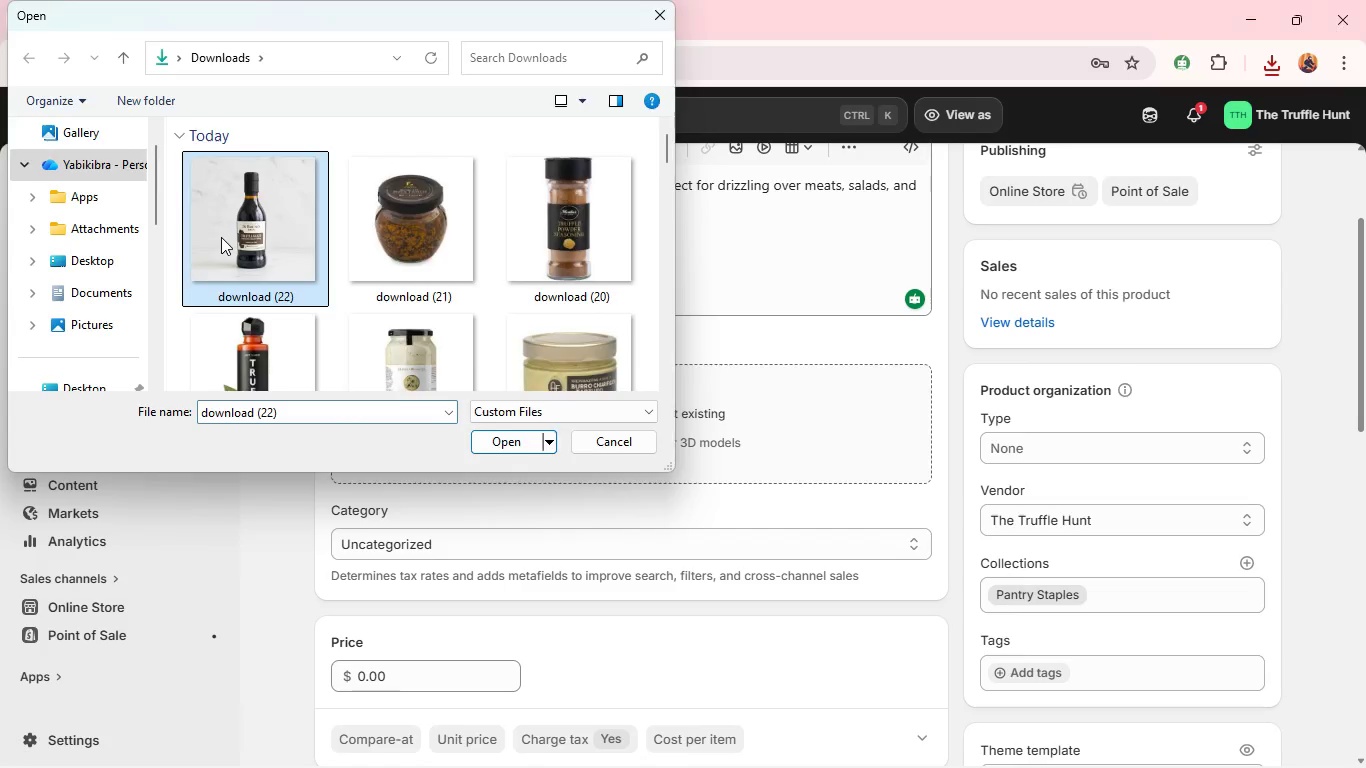 
key(Enter)
 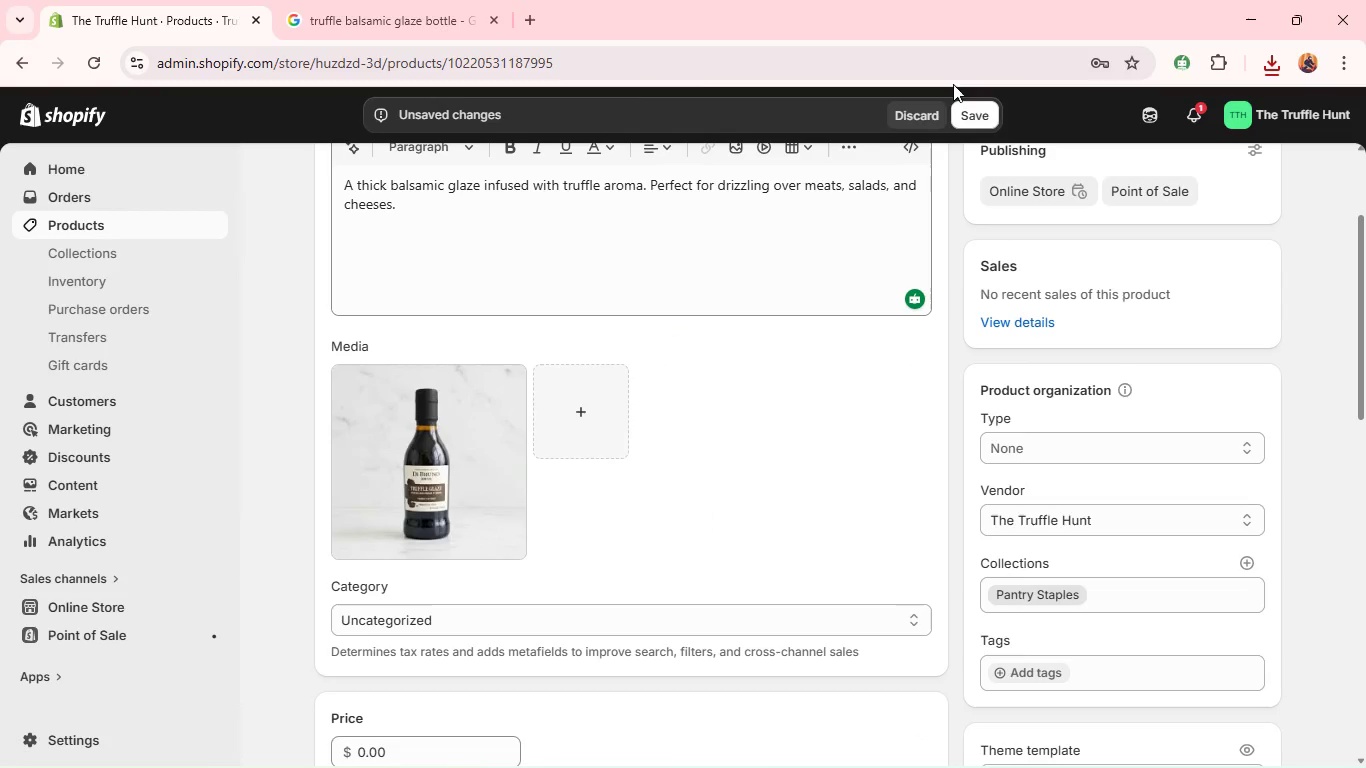 
wait(7.78)
 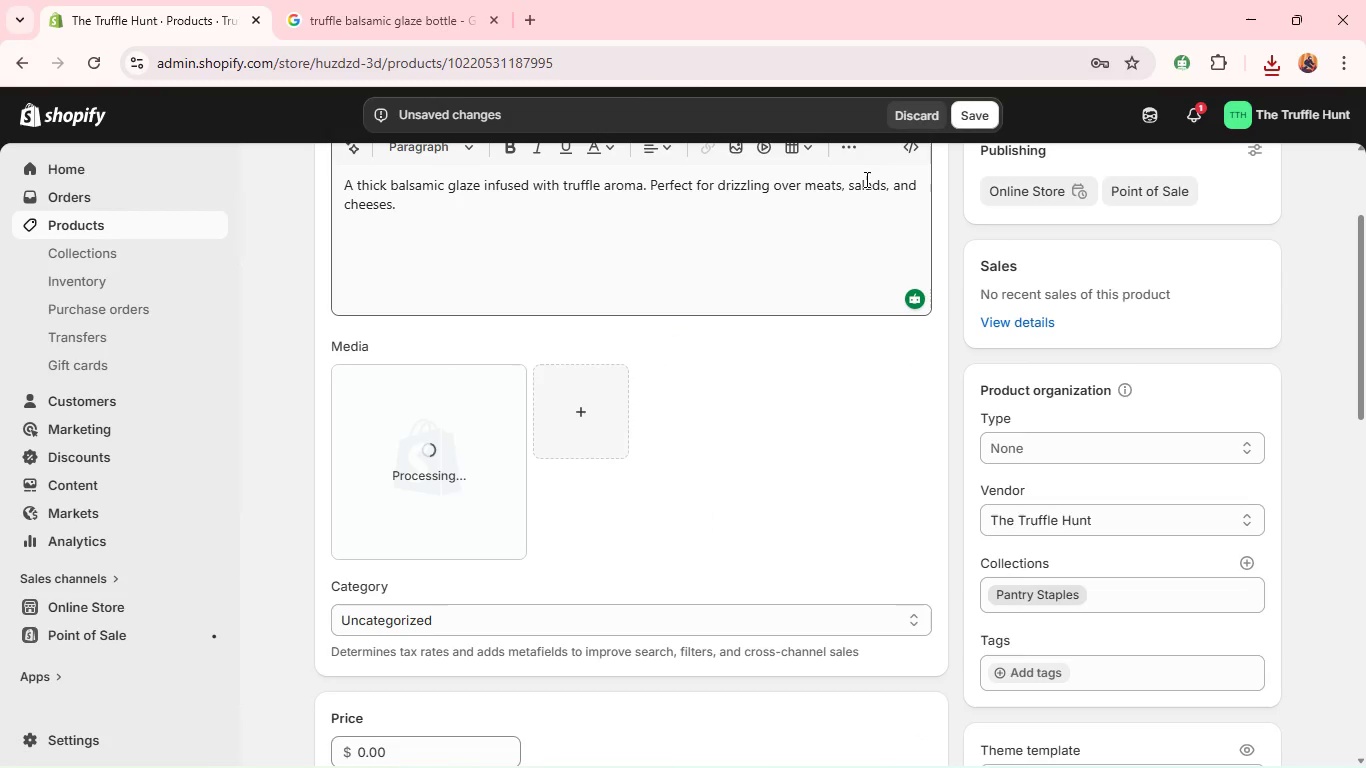 
left_click([978, 108])
 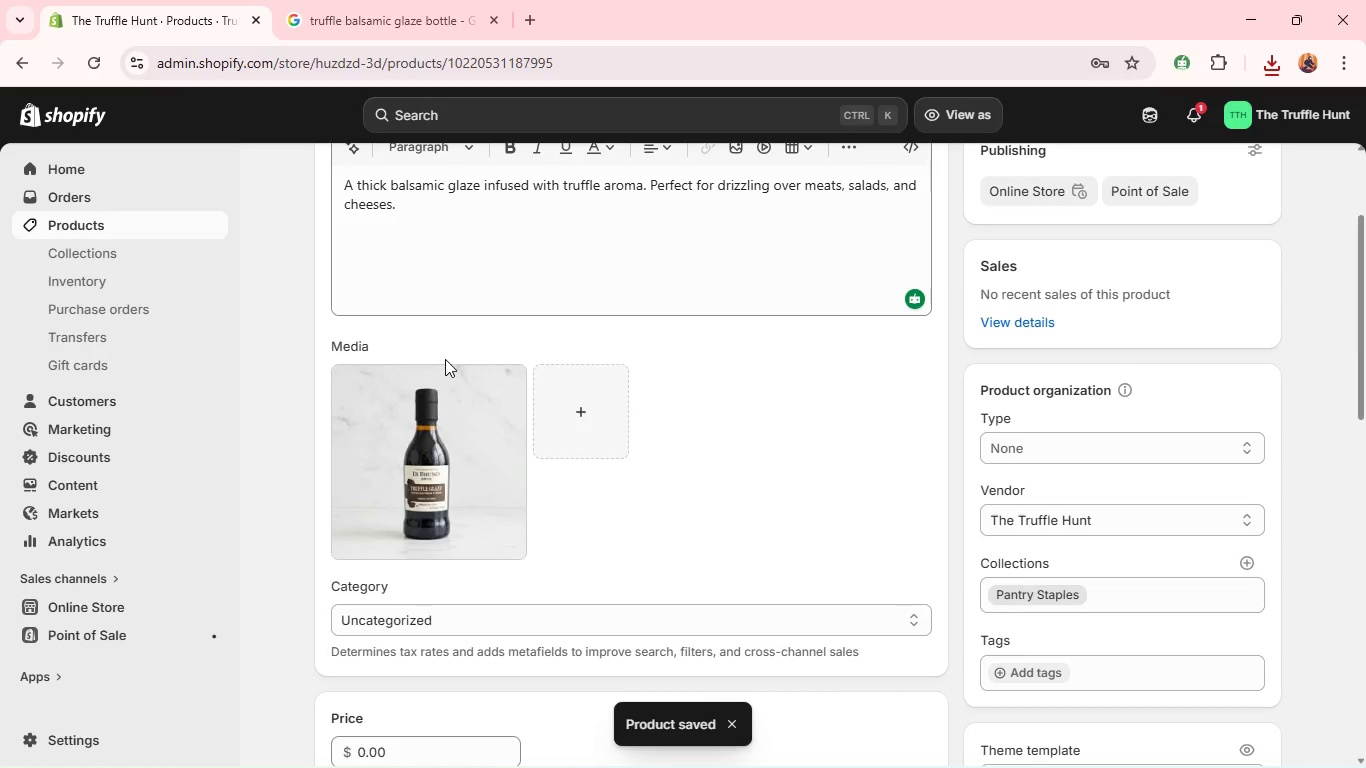 
wait(5.25)
 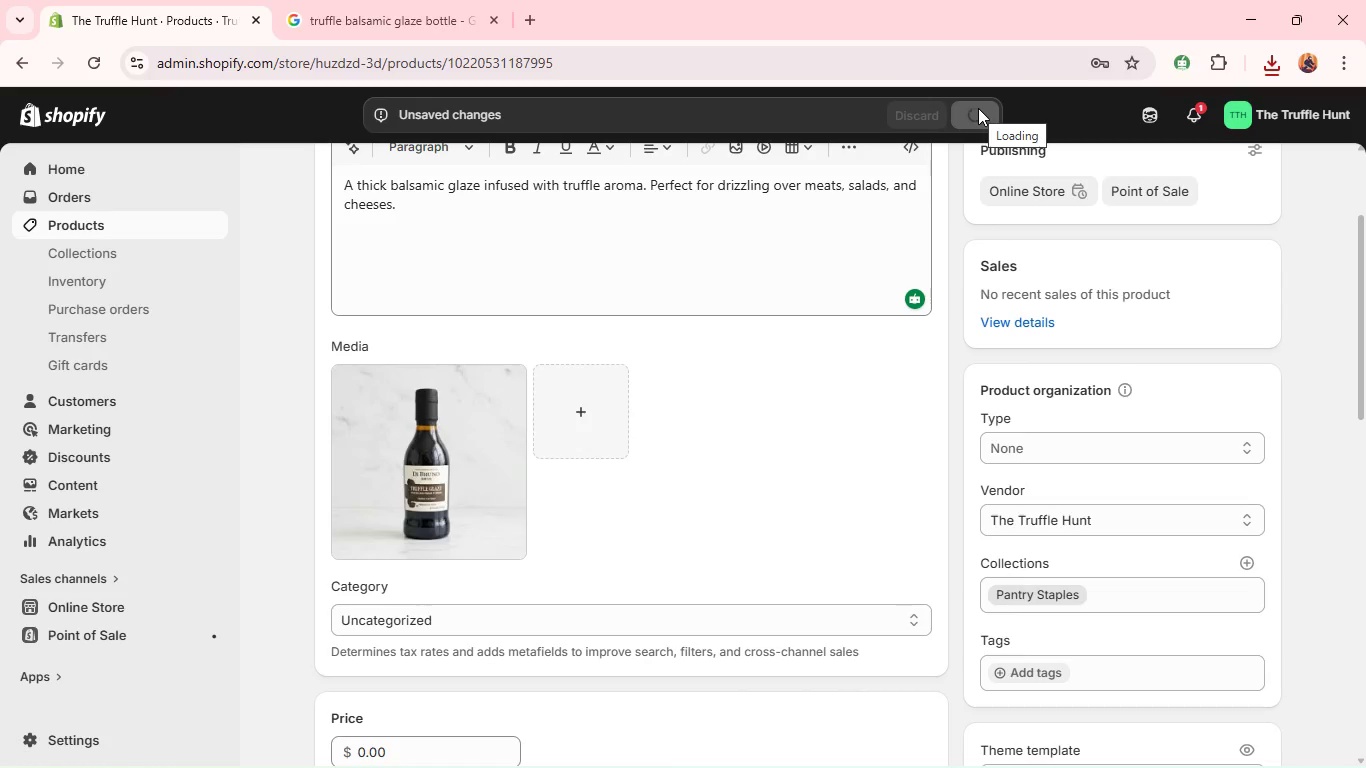 
left_click([409, 446])
 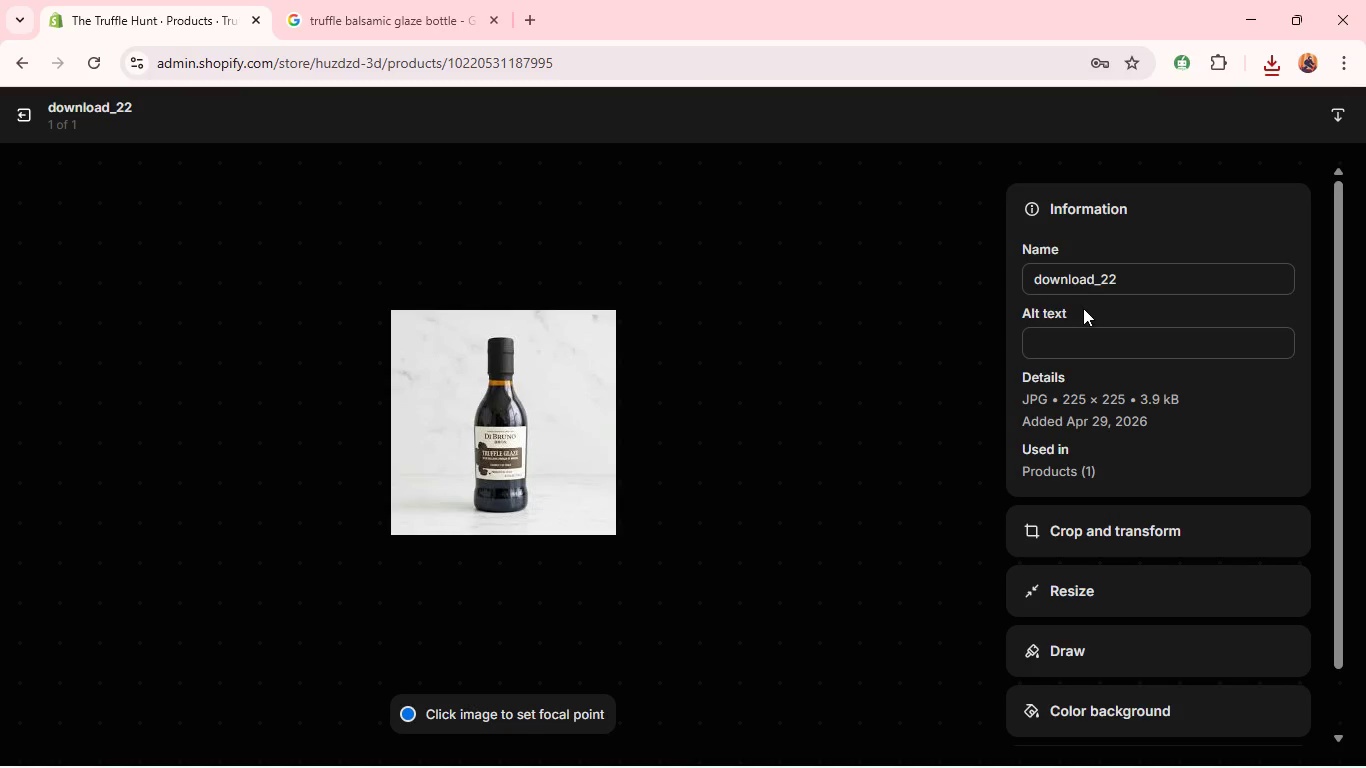 
left_click([1071, 349])
 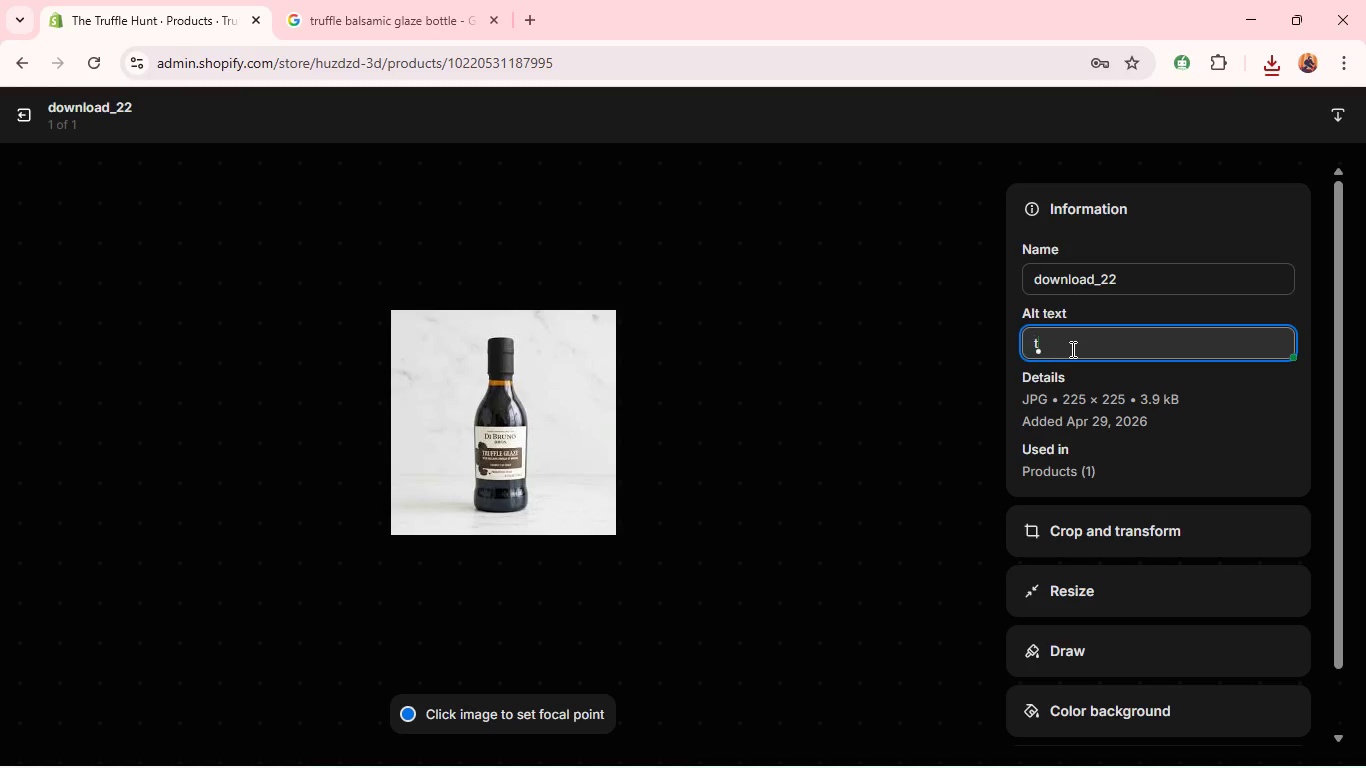 
type(truffle )
 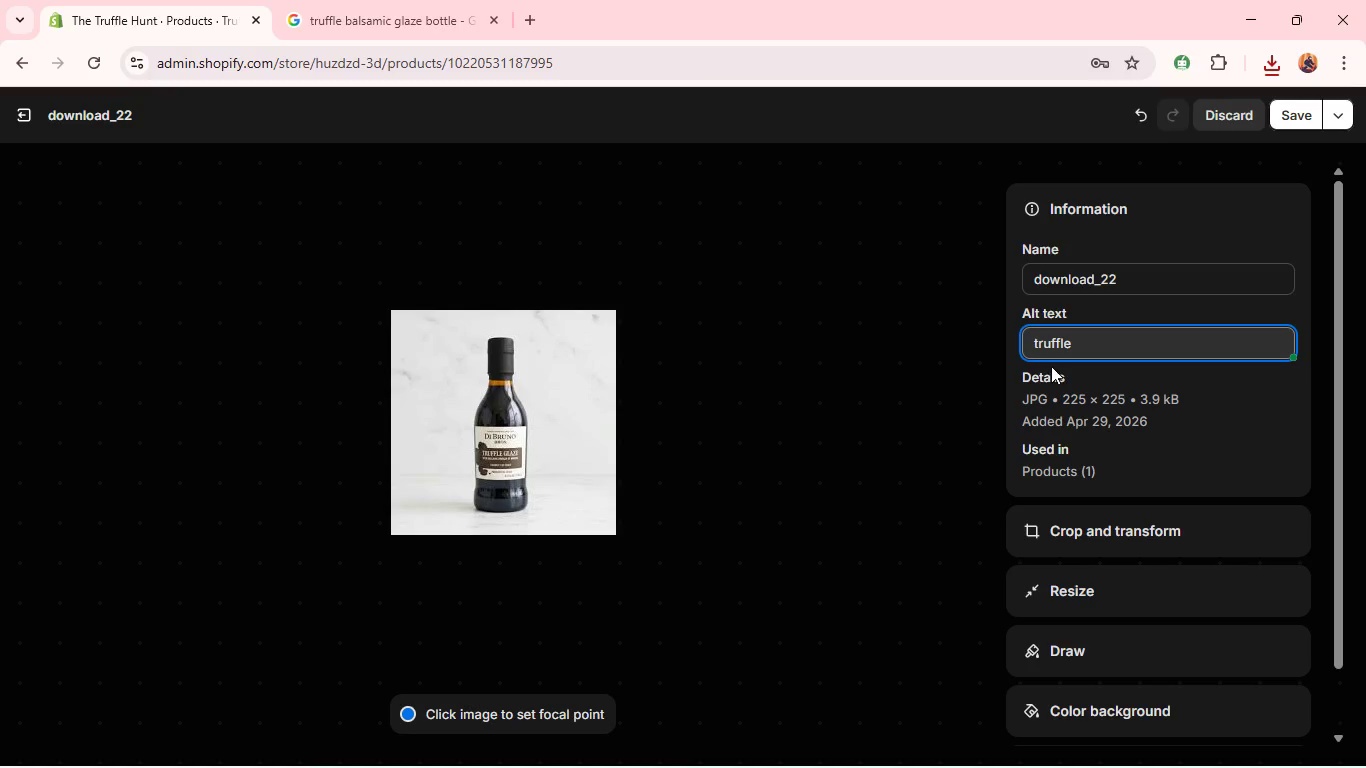 
left_click_drag(start_coordinate=[1051, 366], to_coordinate=[1040, 340])
 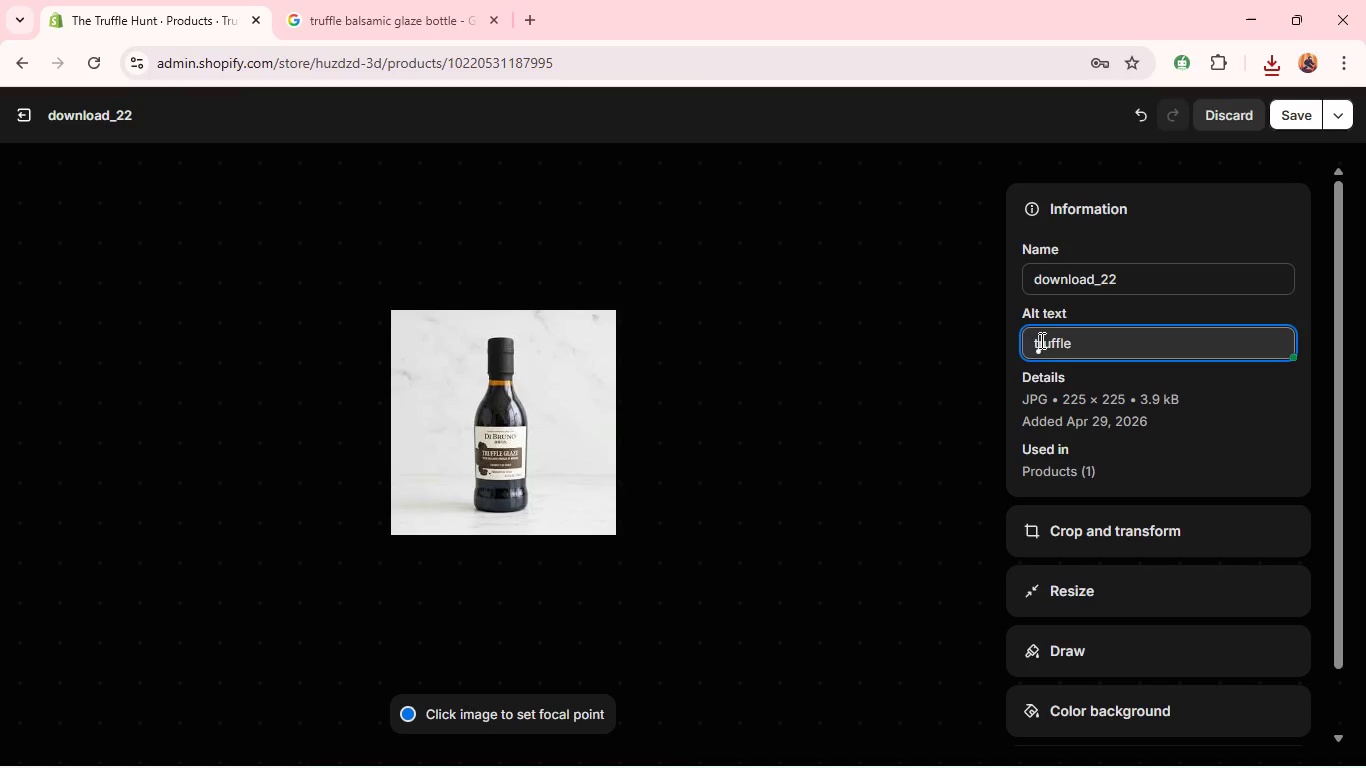 
left_click([1040, 340])
 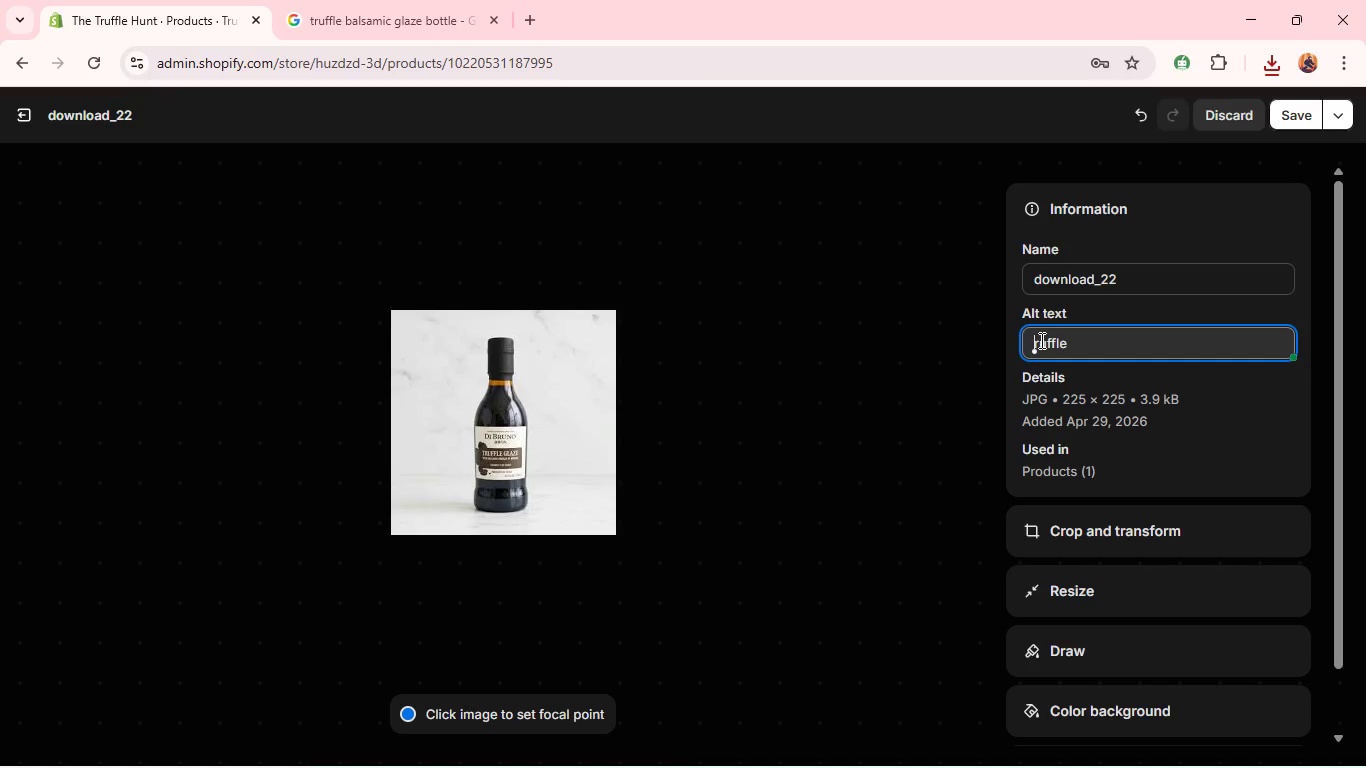 
key(Backspace)
 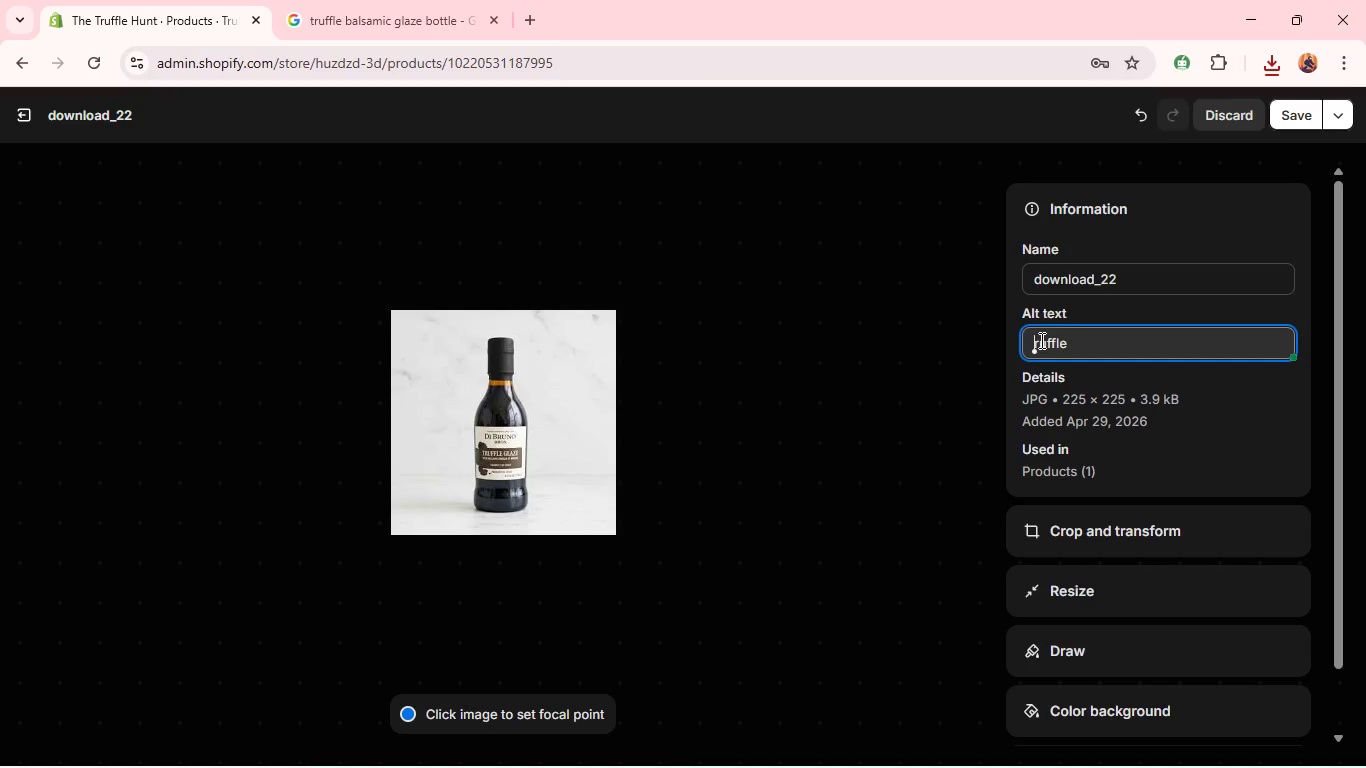 
key(Shift+T)
 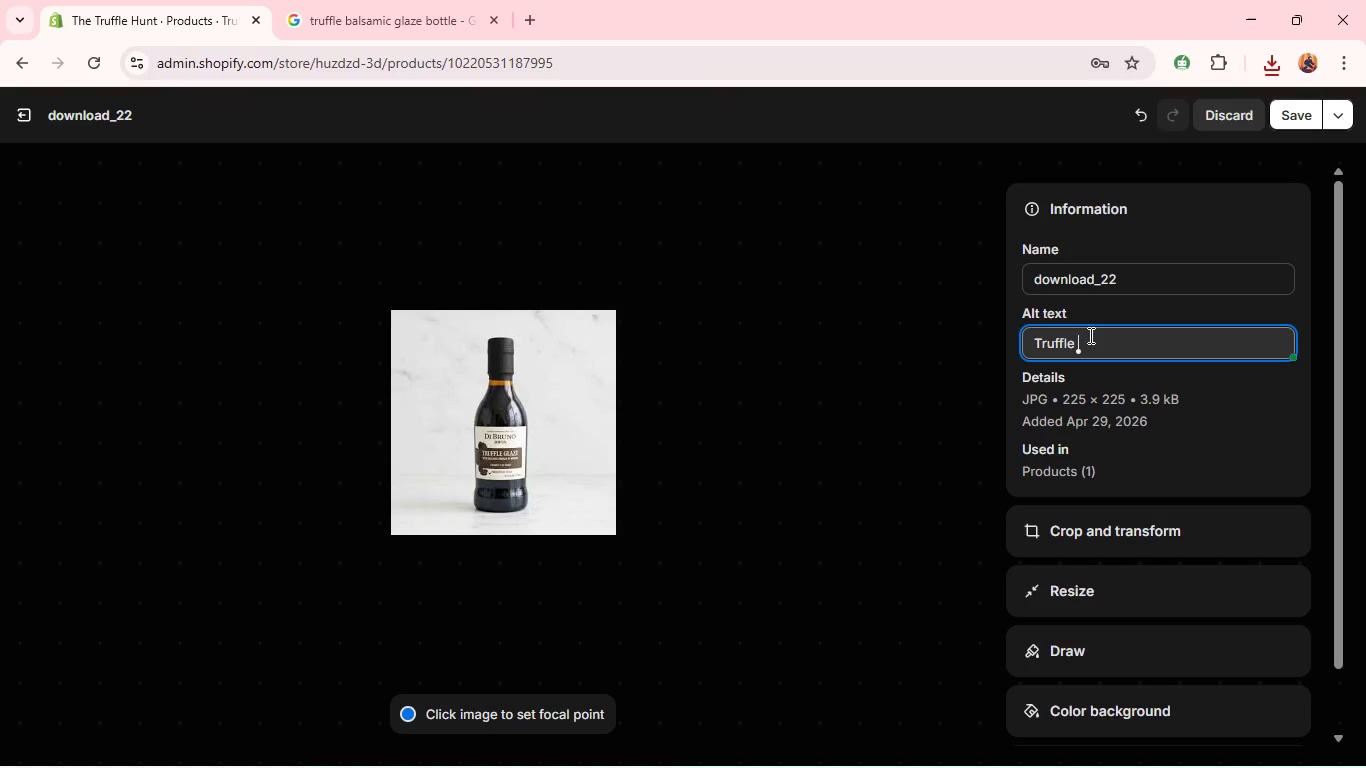 
left_click([1089, 335])
 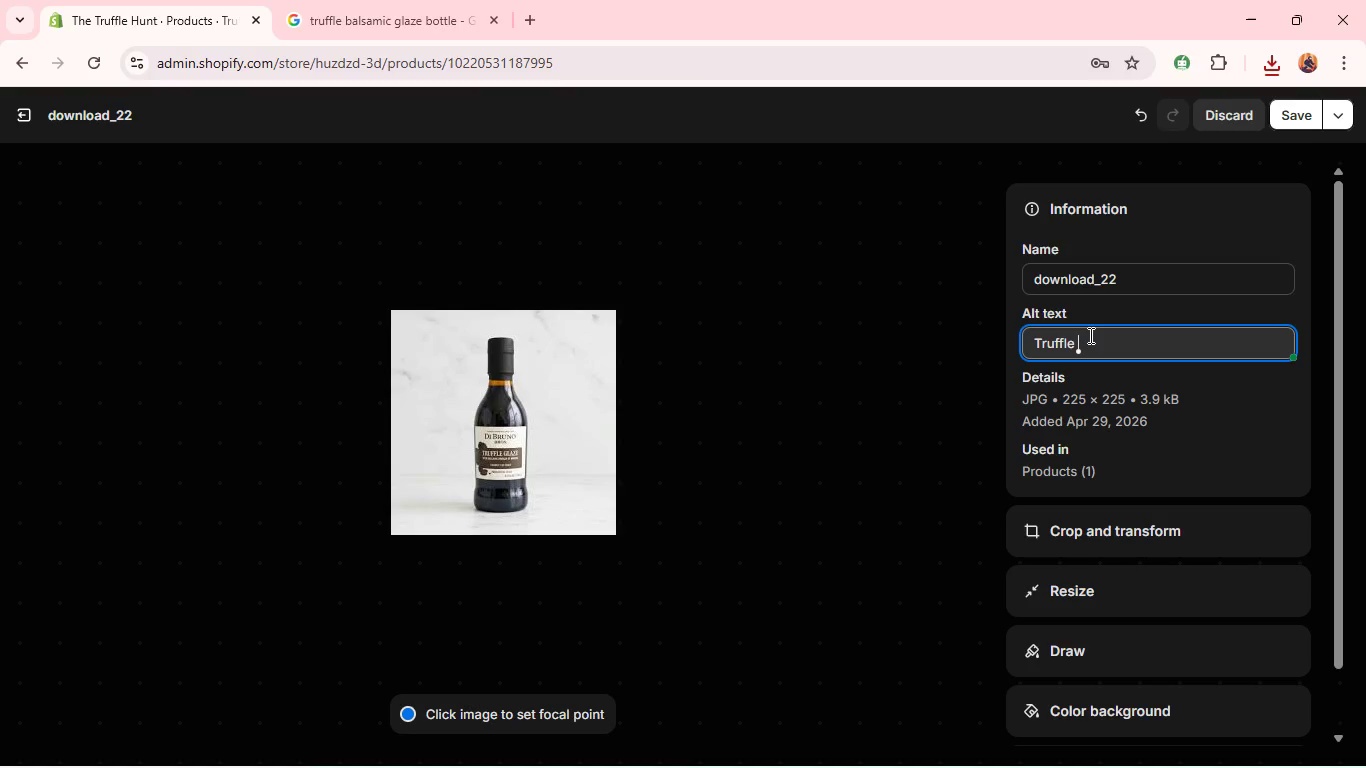 
wait(5.11)
 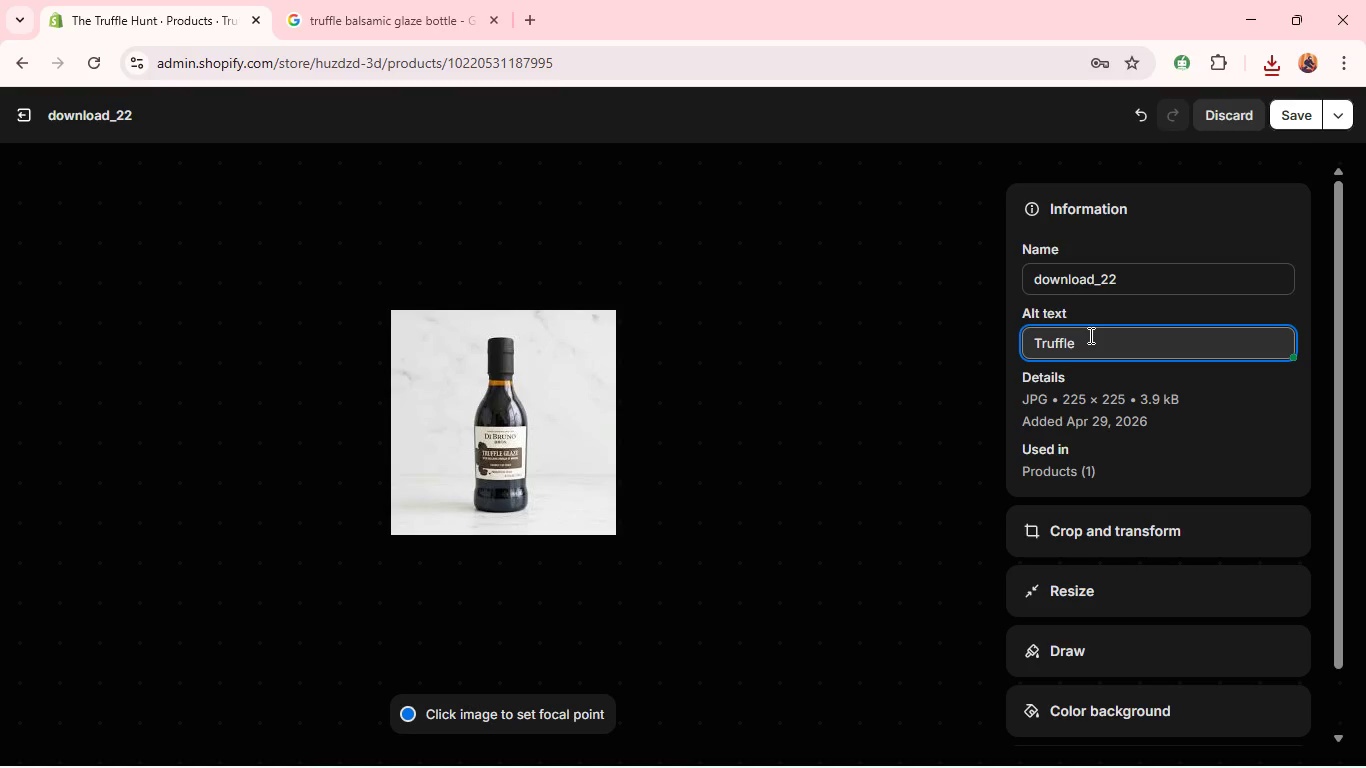 
type(balsamic glaze bottle)
 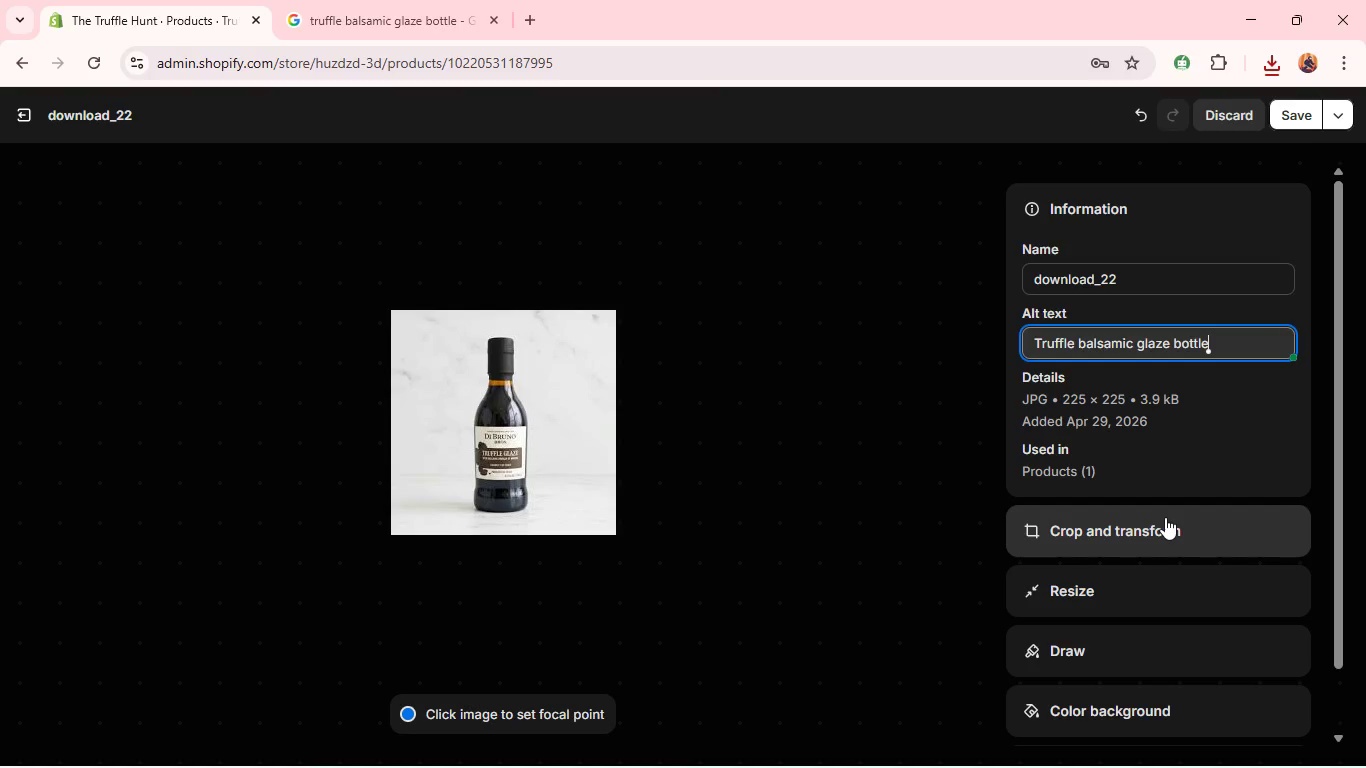 
left_click([1165, 517])
 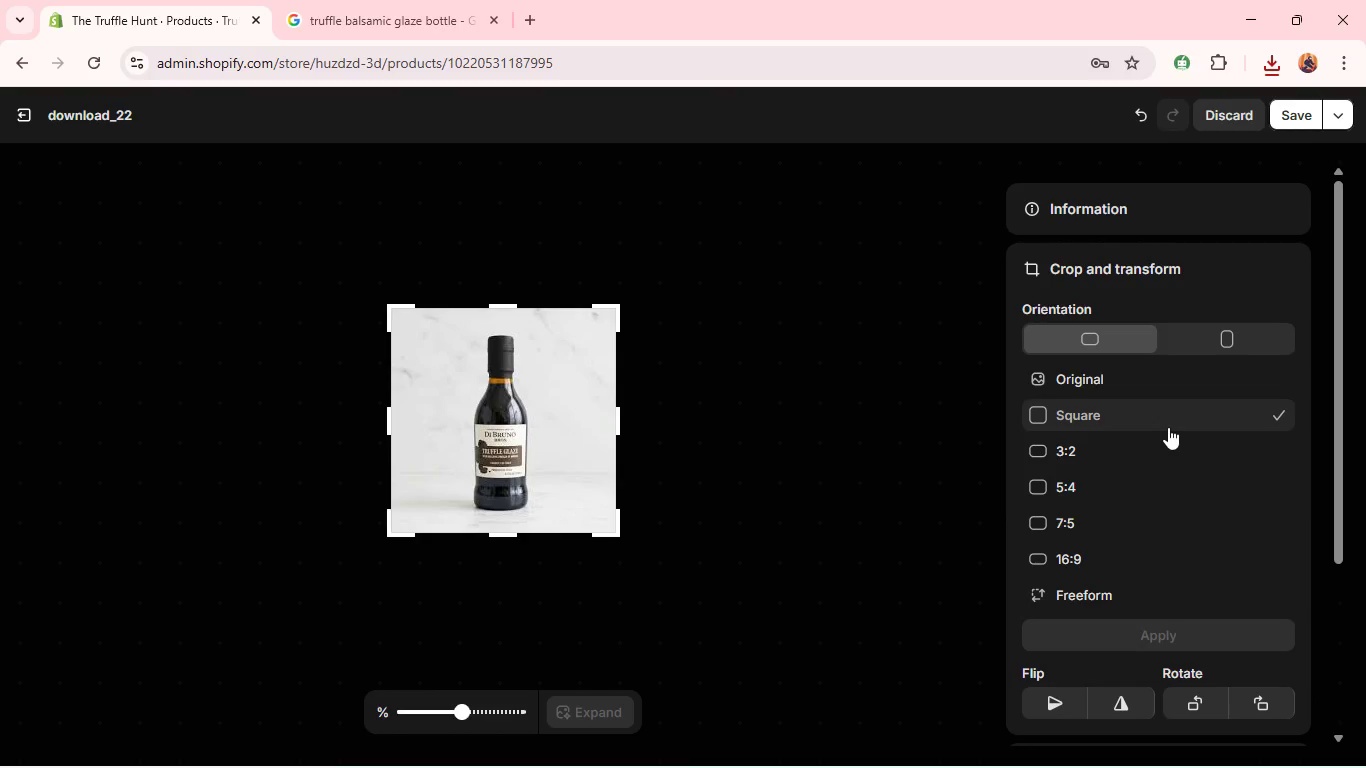 
left_click([1168, 427])
 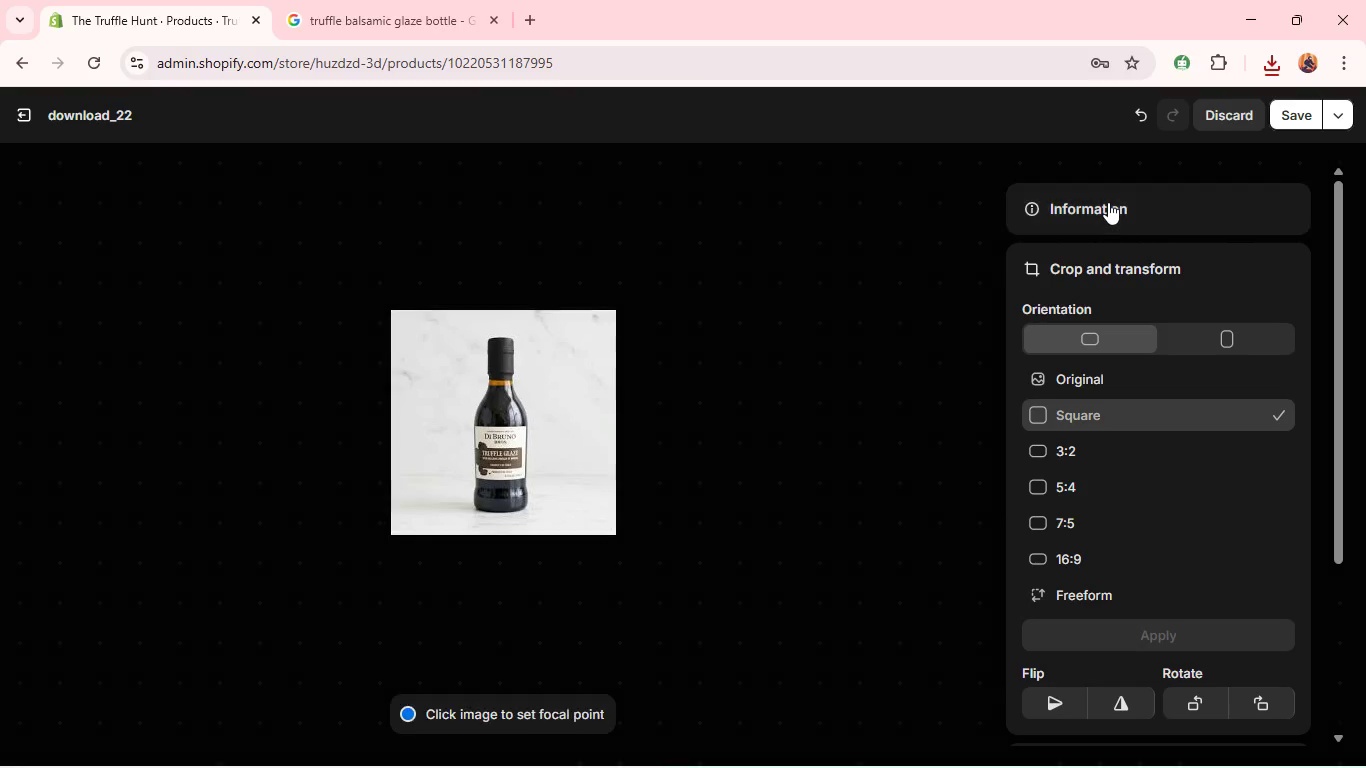 
left_click([1108, 202])
 